 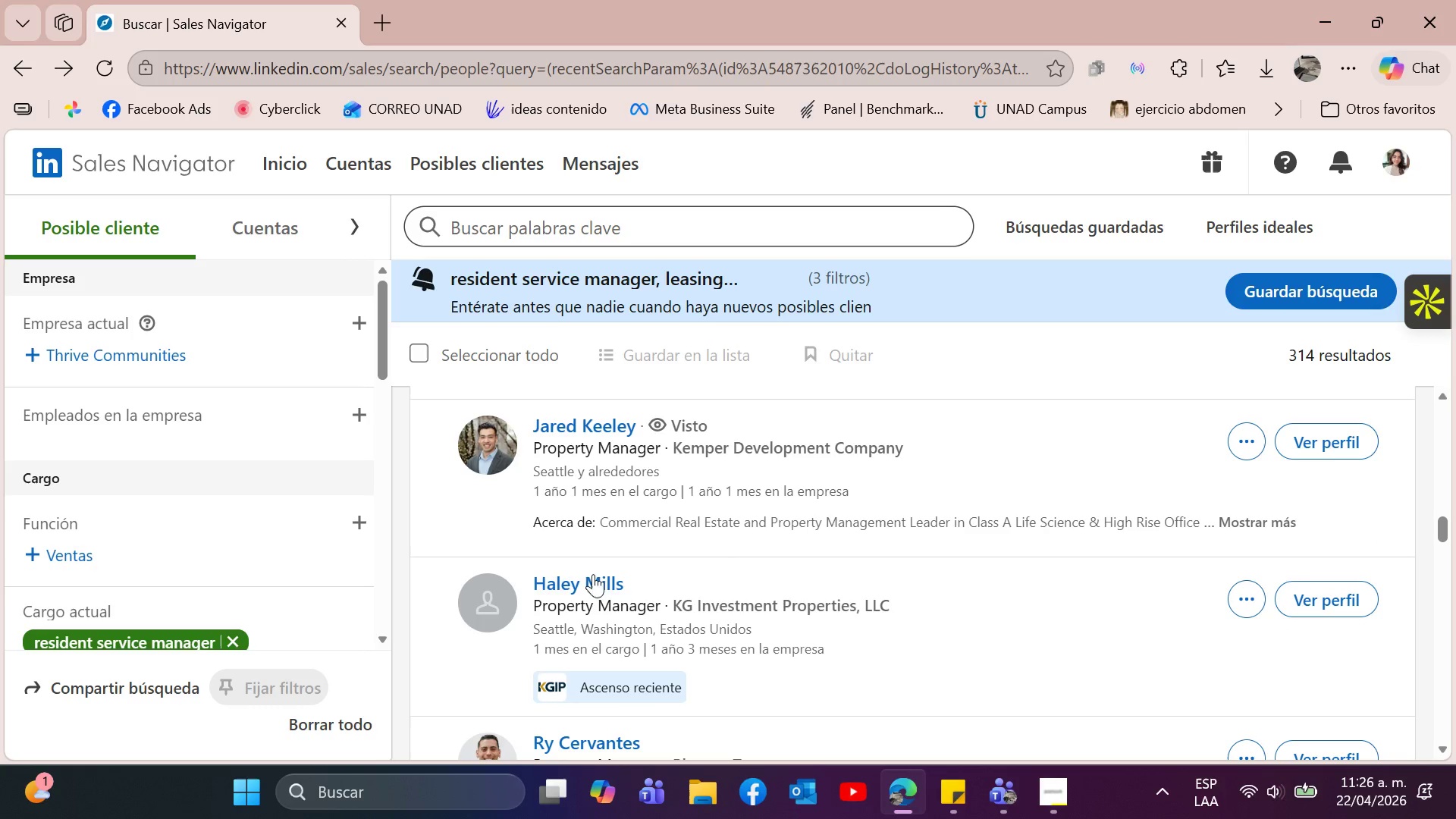 
scroll: coordinate [1447, 562], scroll_direction: down, amount: 15.0
 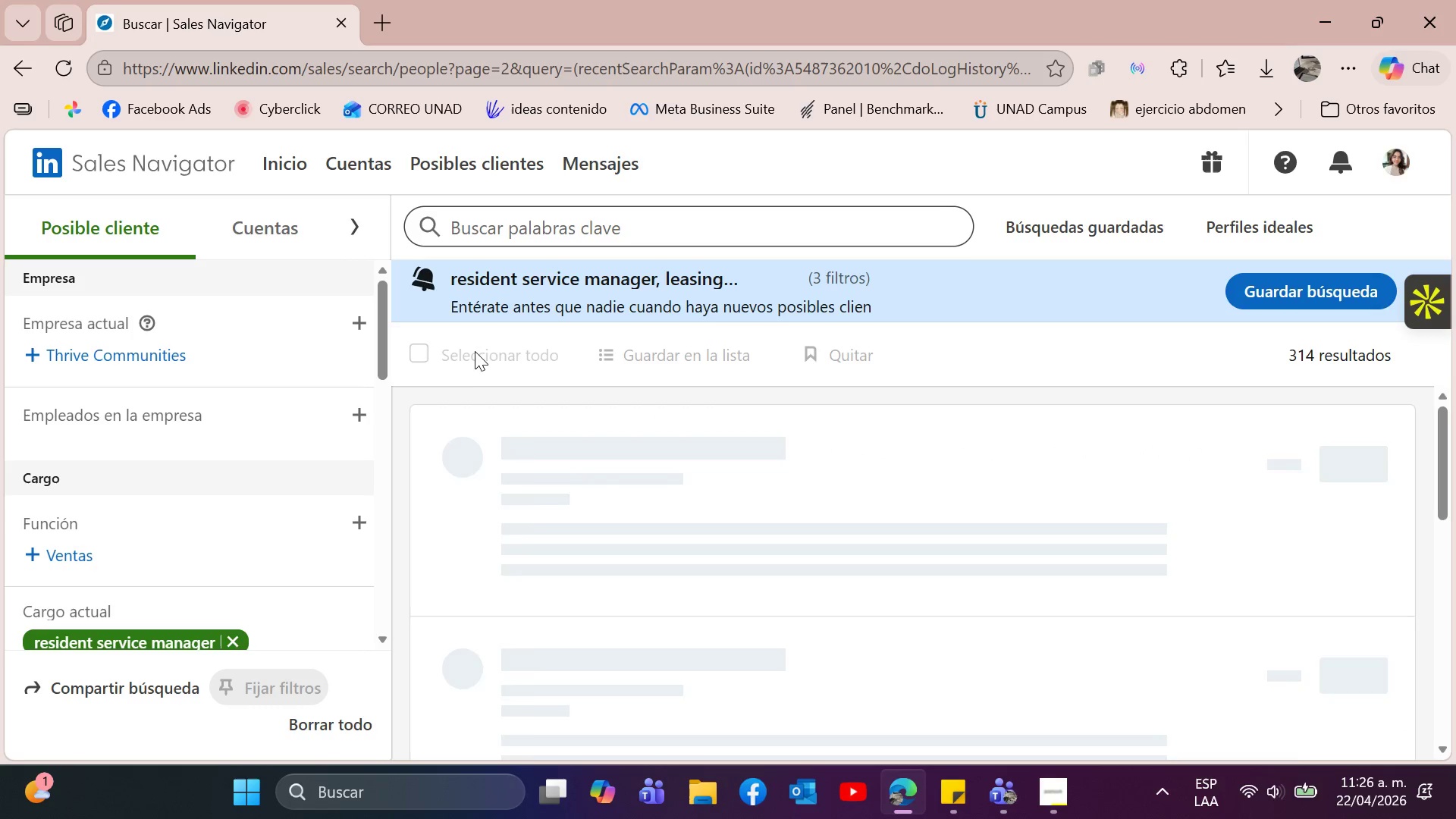 
left_click([421, 356])
 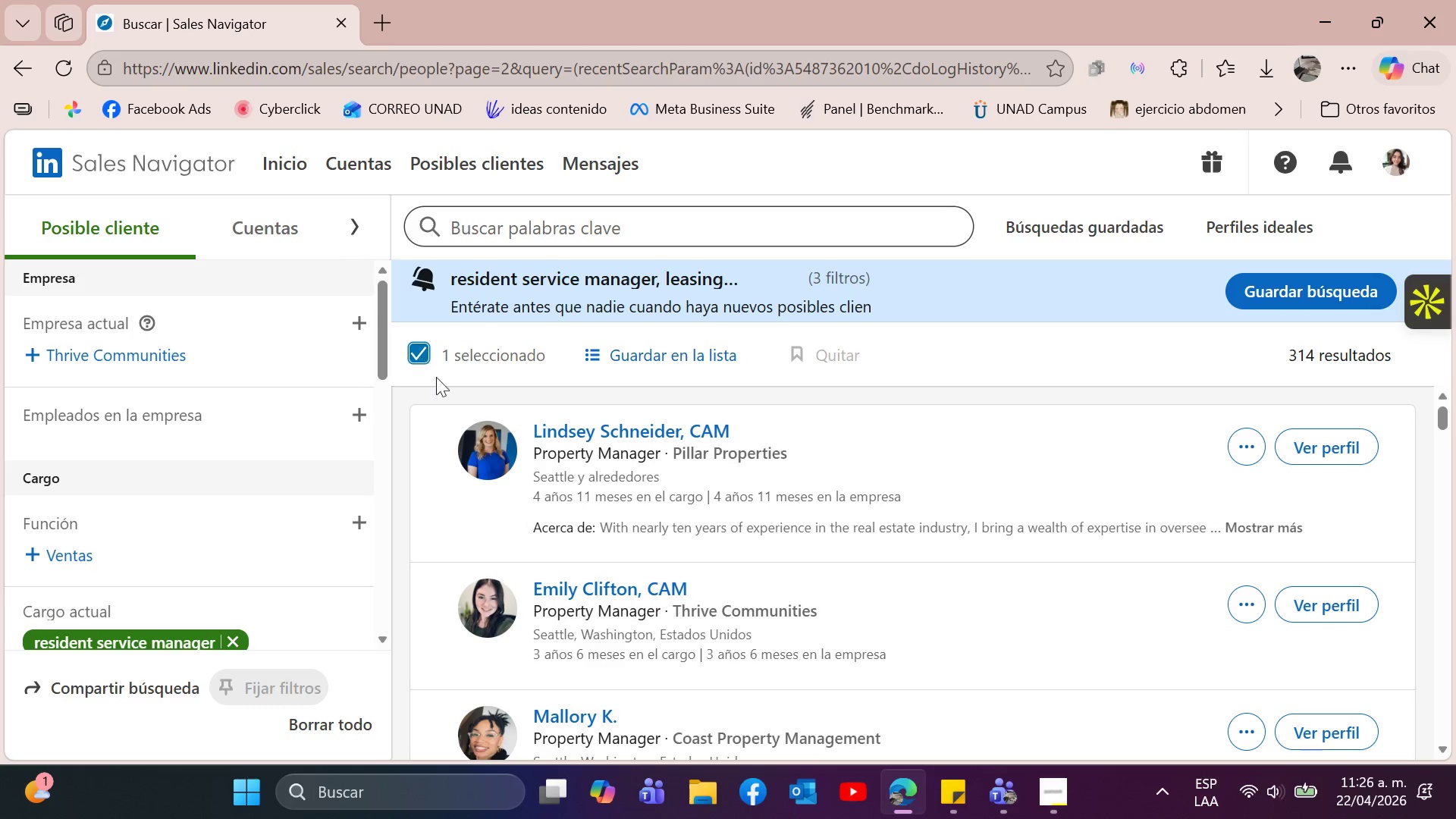 
scroll: coordinate [855, 565], scroll_direction: down, amount: 10.0
 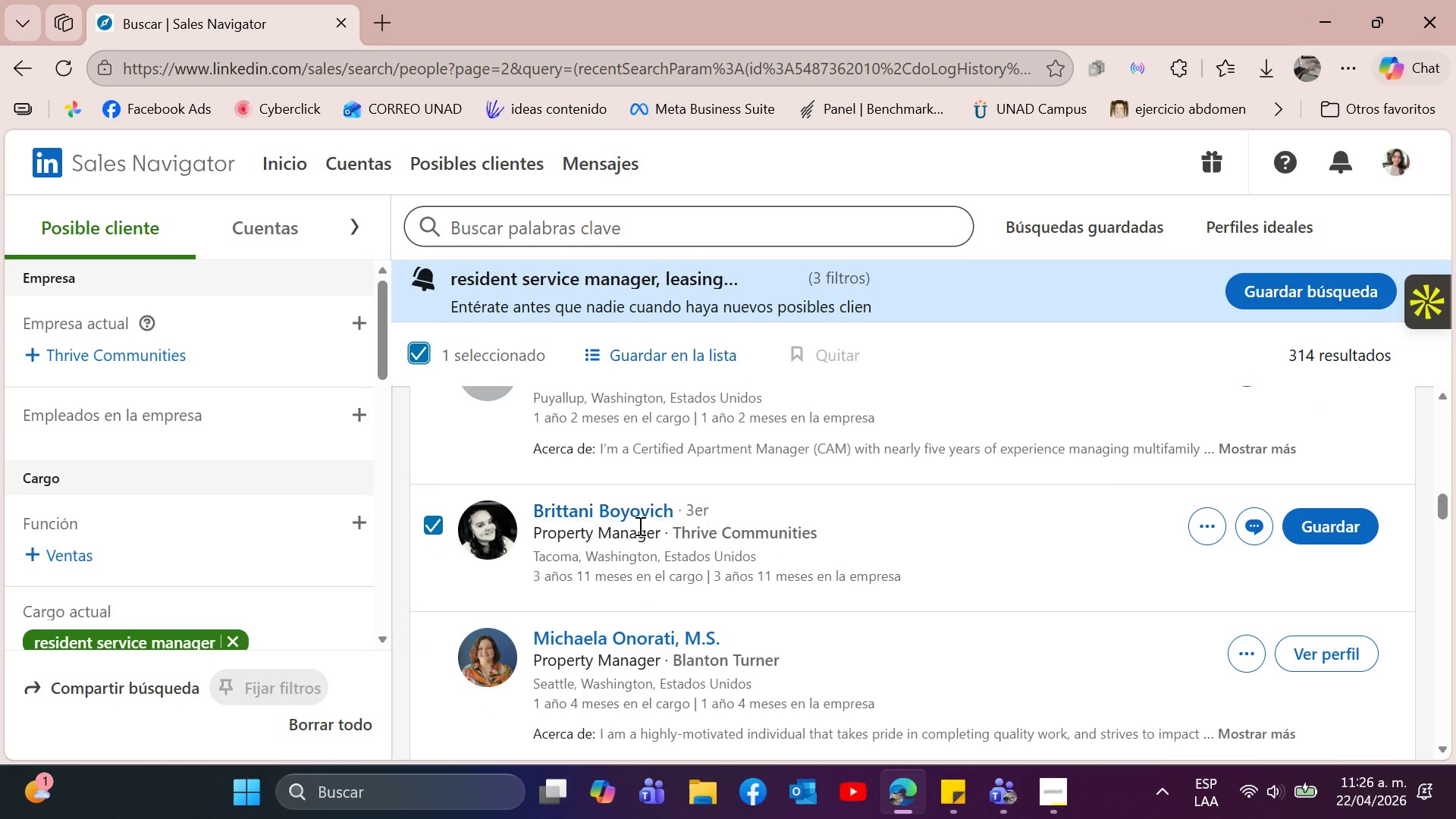 
left_click([639, 509])
 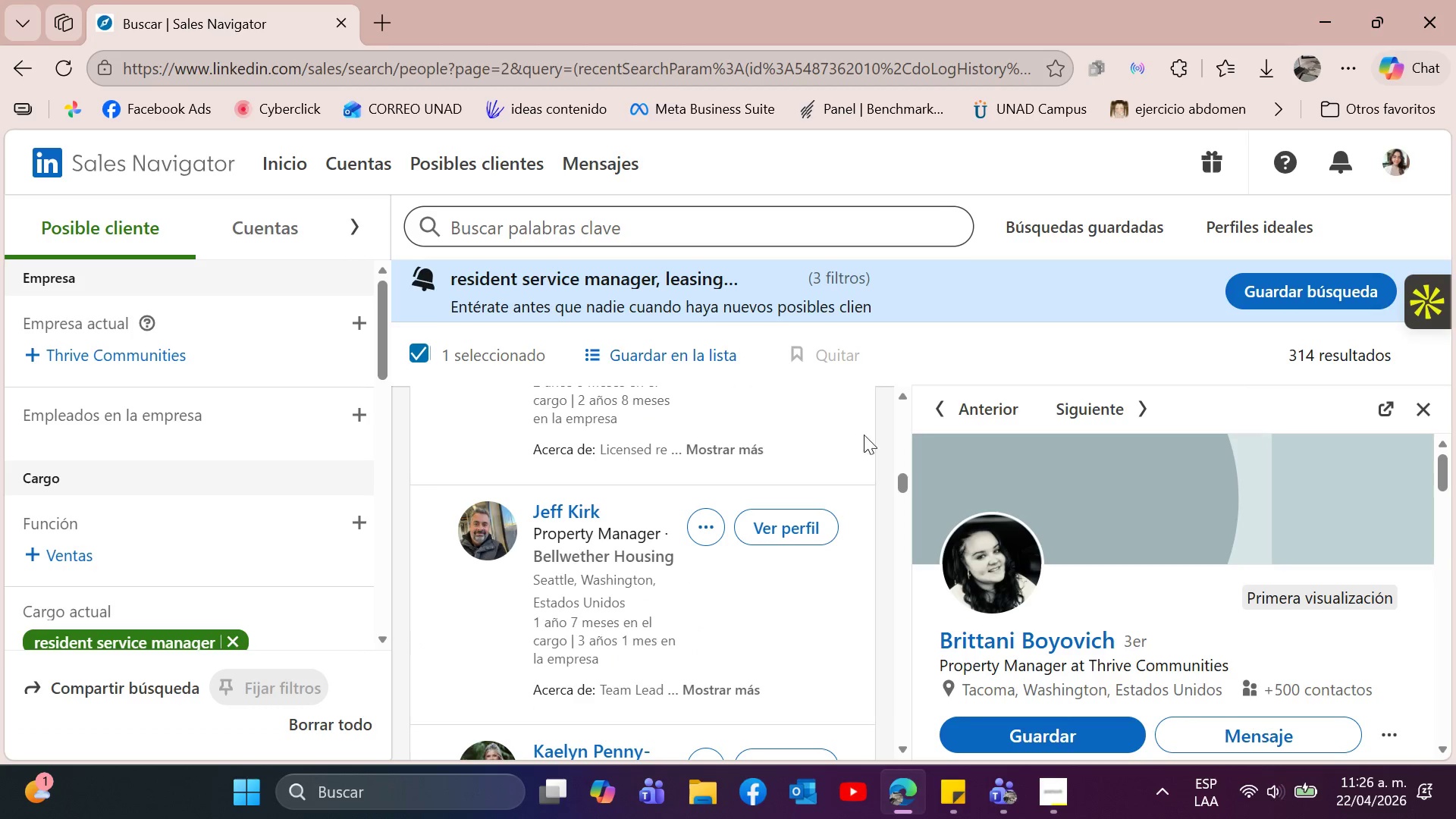 
scroll: coordinate [1270, 517], scroll_direction: down, amount: 2.0
 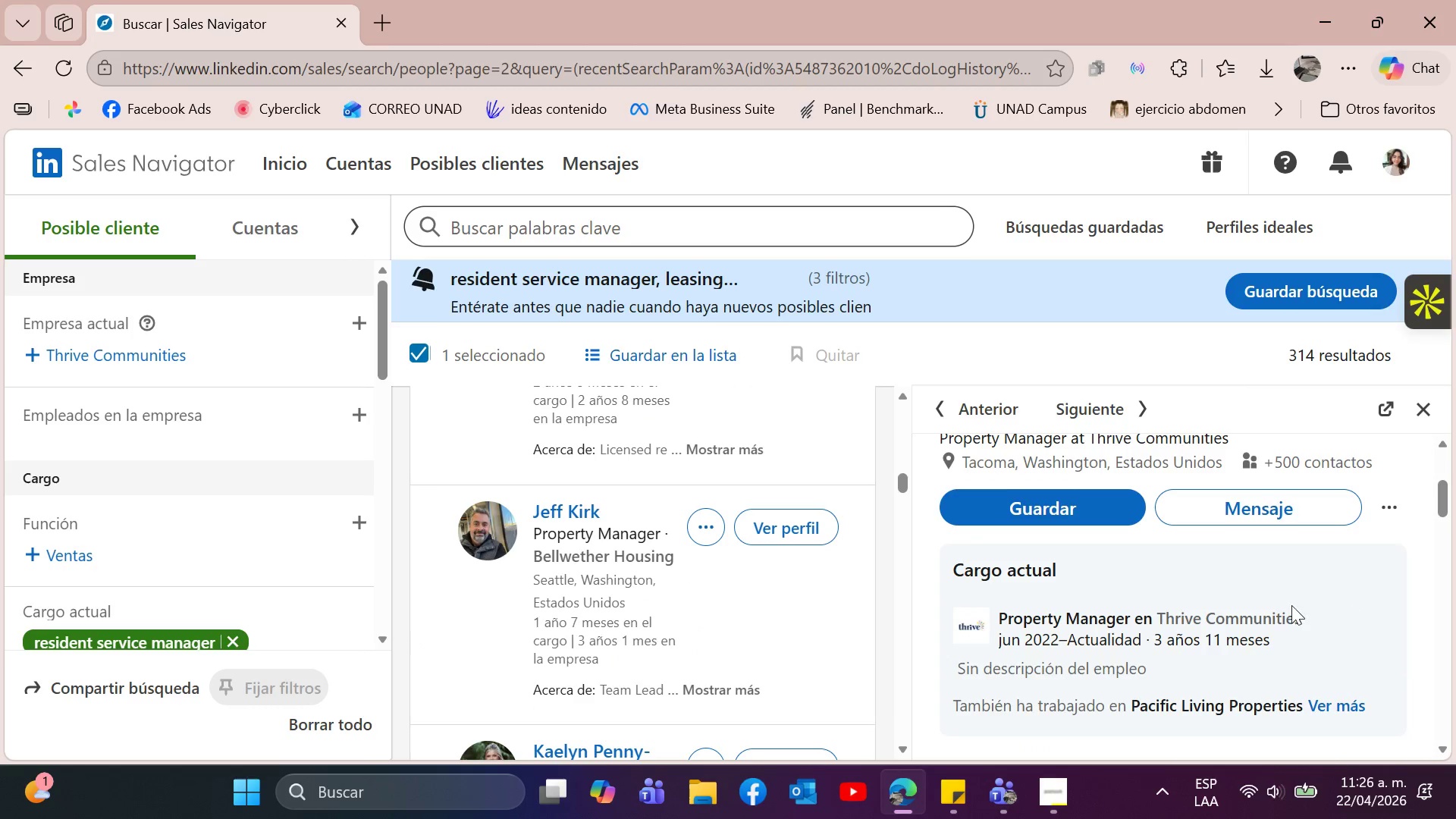 
scroll: coordinate [1330, 566], scroll_direction: none, amount: 0.0
 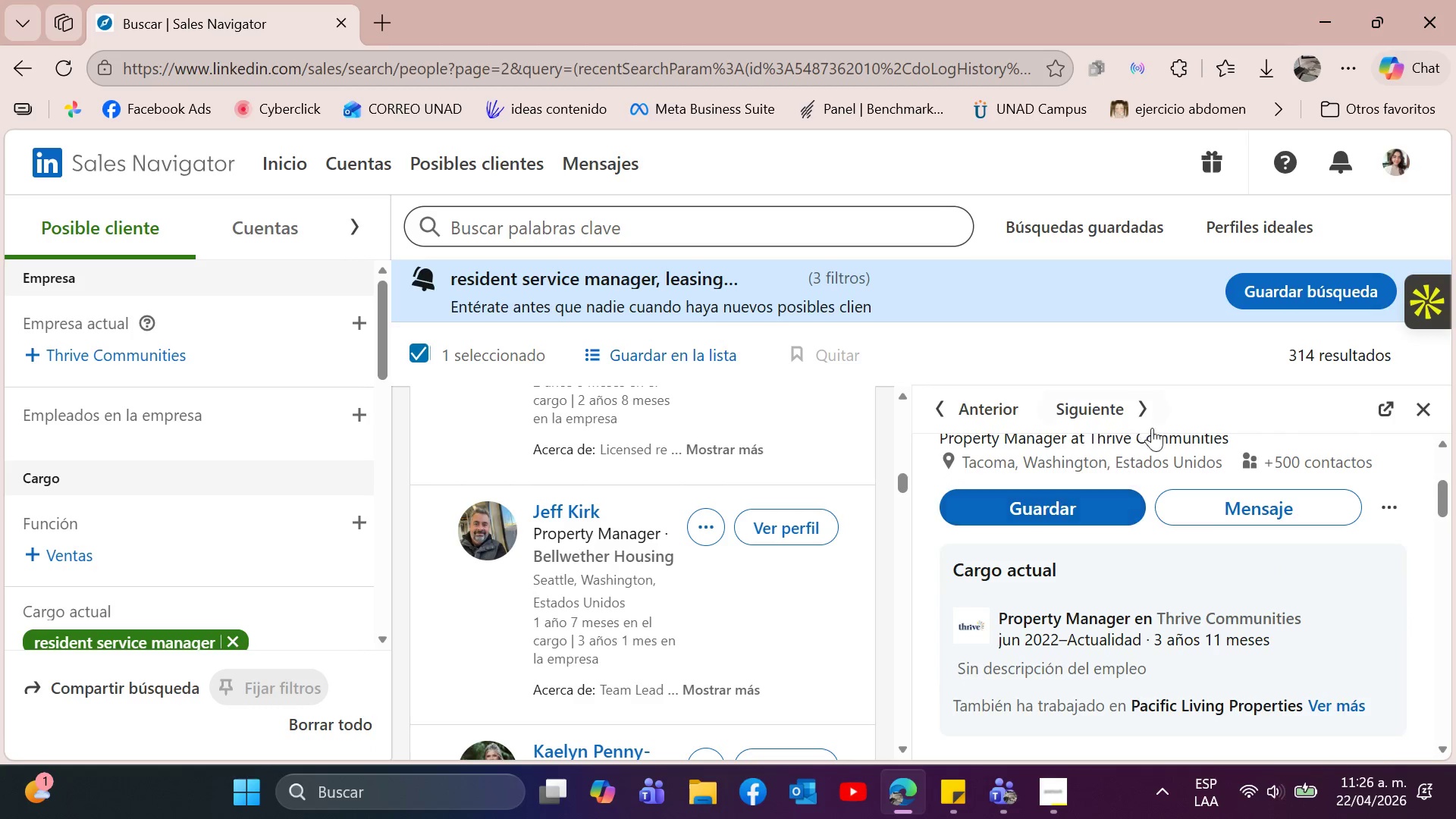 
scroll: coordinate [1234, 587], scroll_direction: down, amount: 2.0
 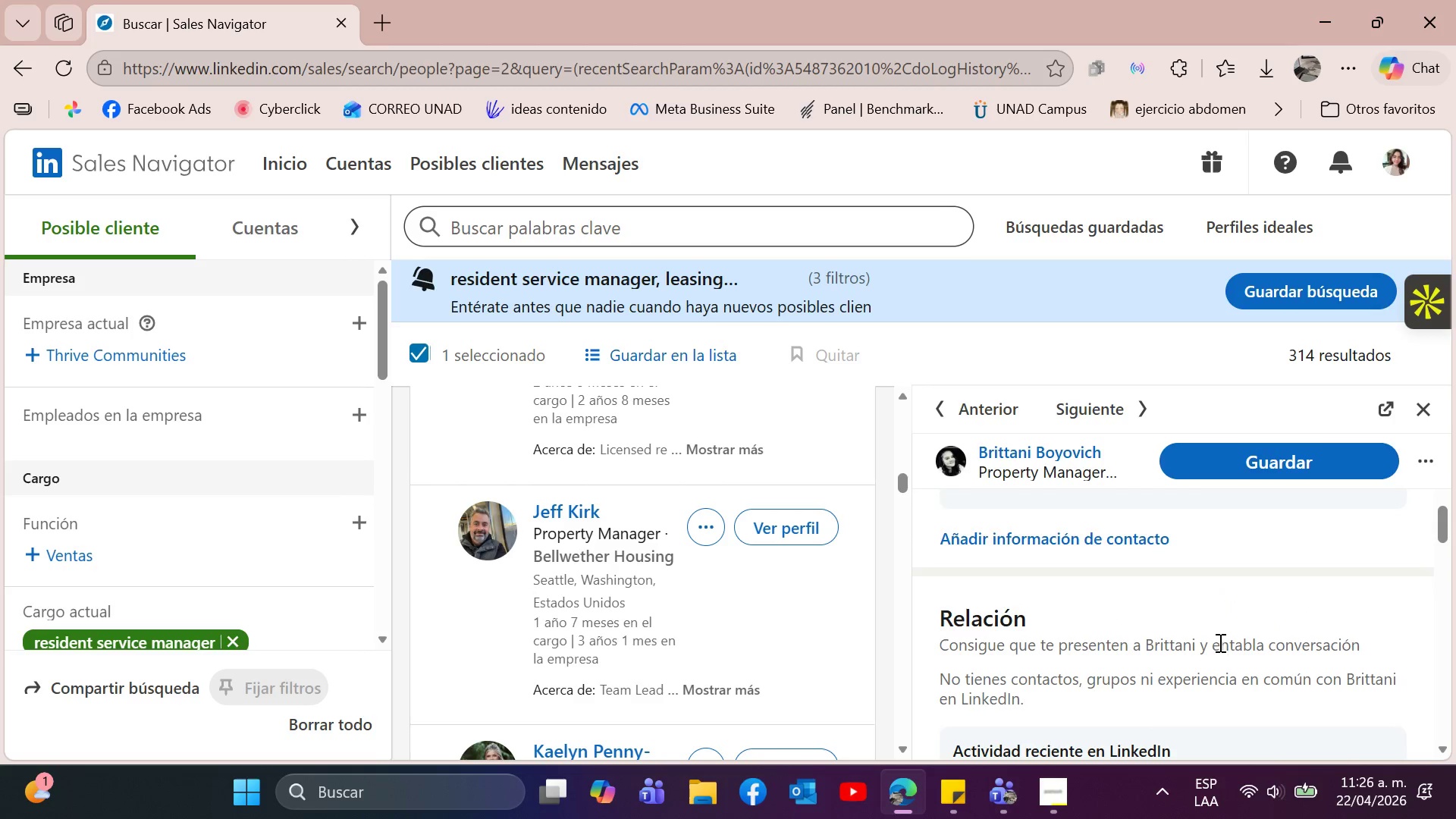 
scroll: coordinate [1178, 602], scroll_direction: up, amount: 3.0
 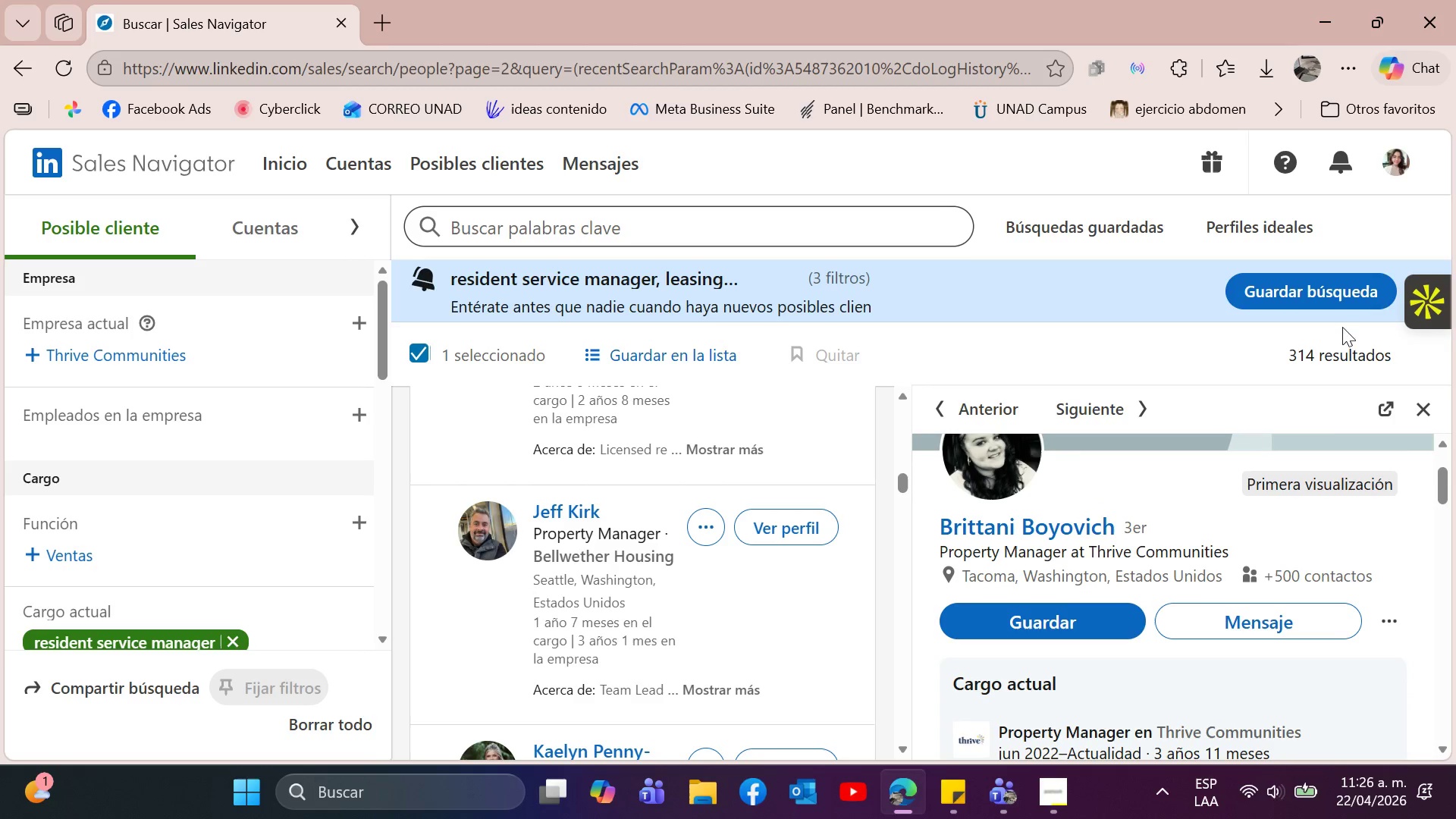 
left_click([1422, 408])
 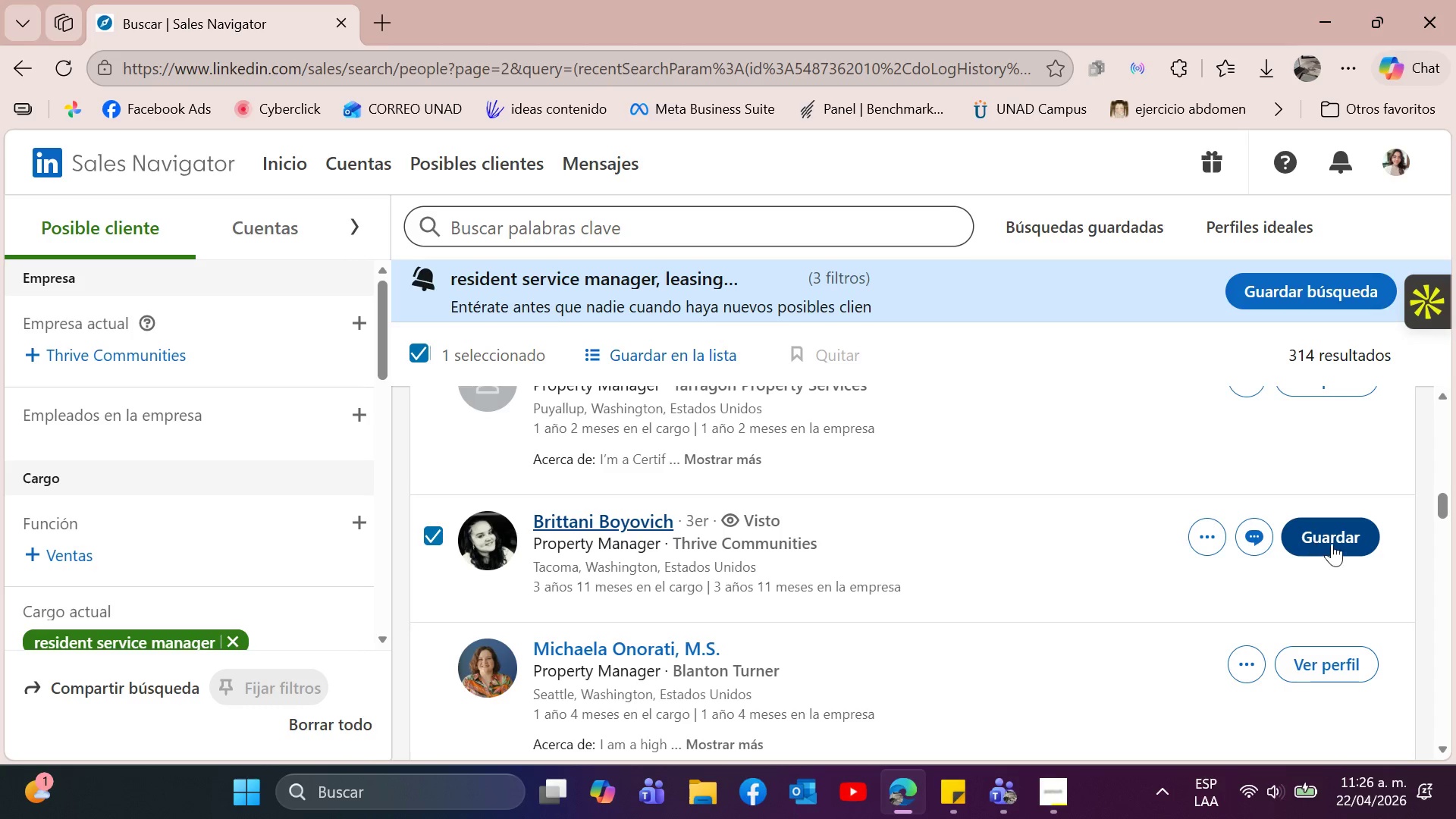 
left_click([1334, 542])
 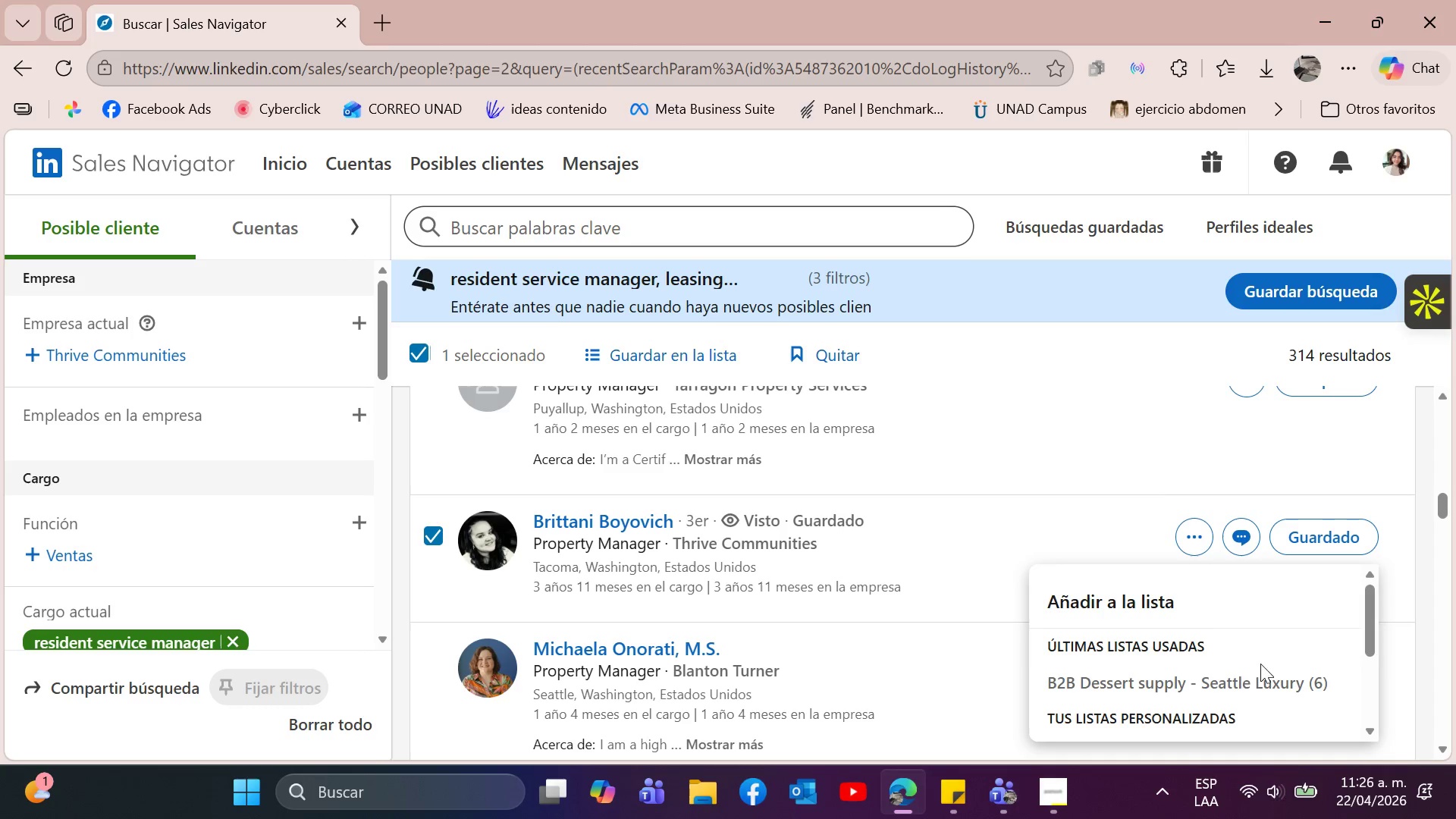 
left_click([1243, 676])
 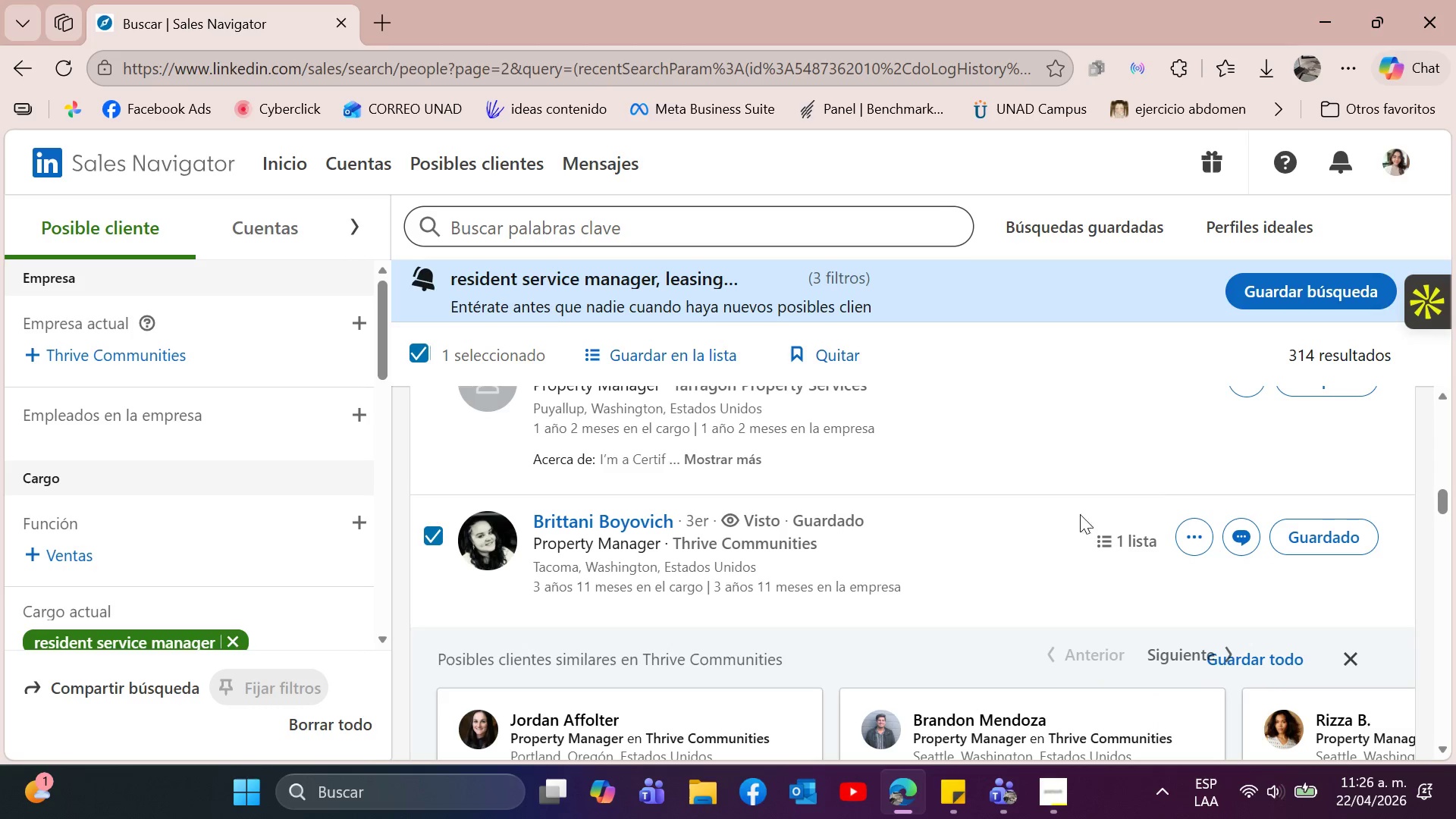 
scroll: coordinate [1336, 519], scroll_direction: down, amount: 4.0
 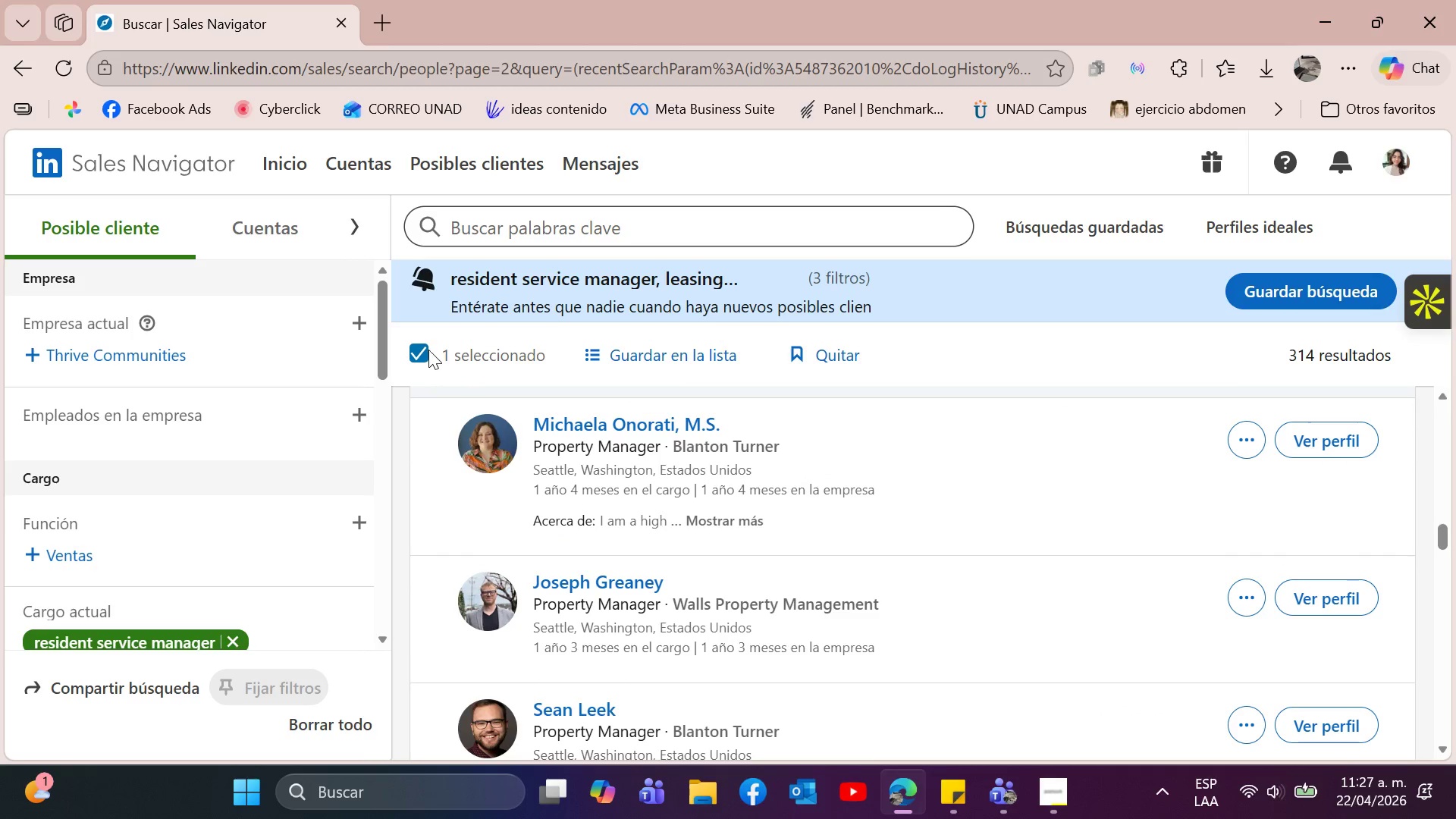 
left_click([427, 347])
 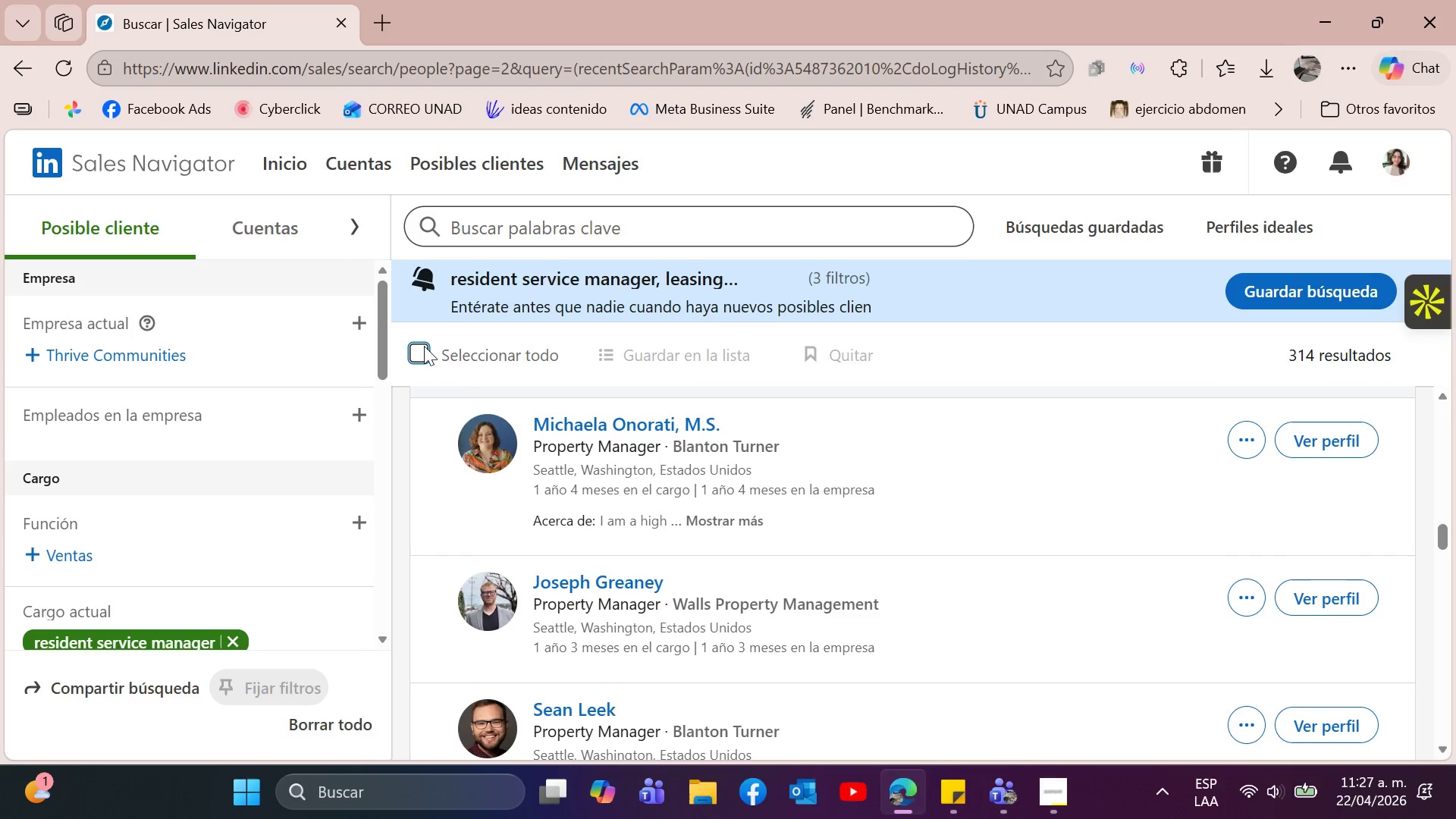 
left_click([424, 346])
 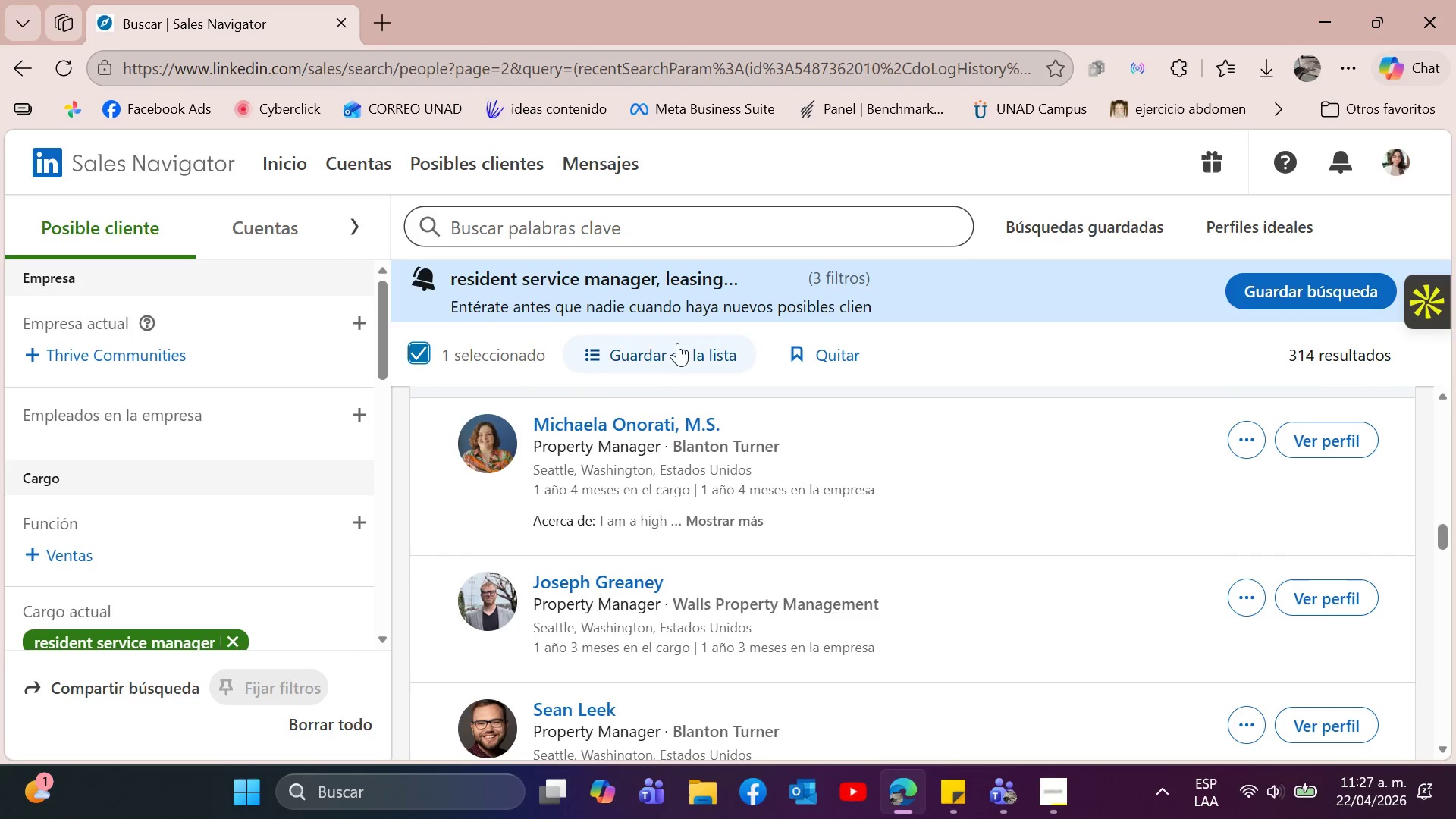 
left_click([677, 343])
 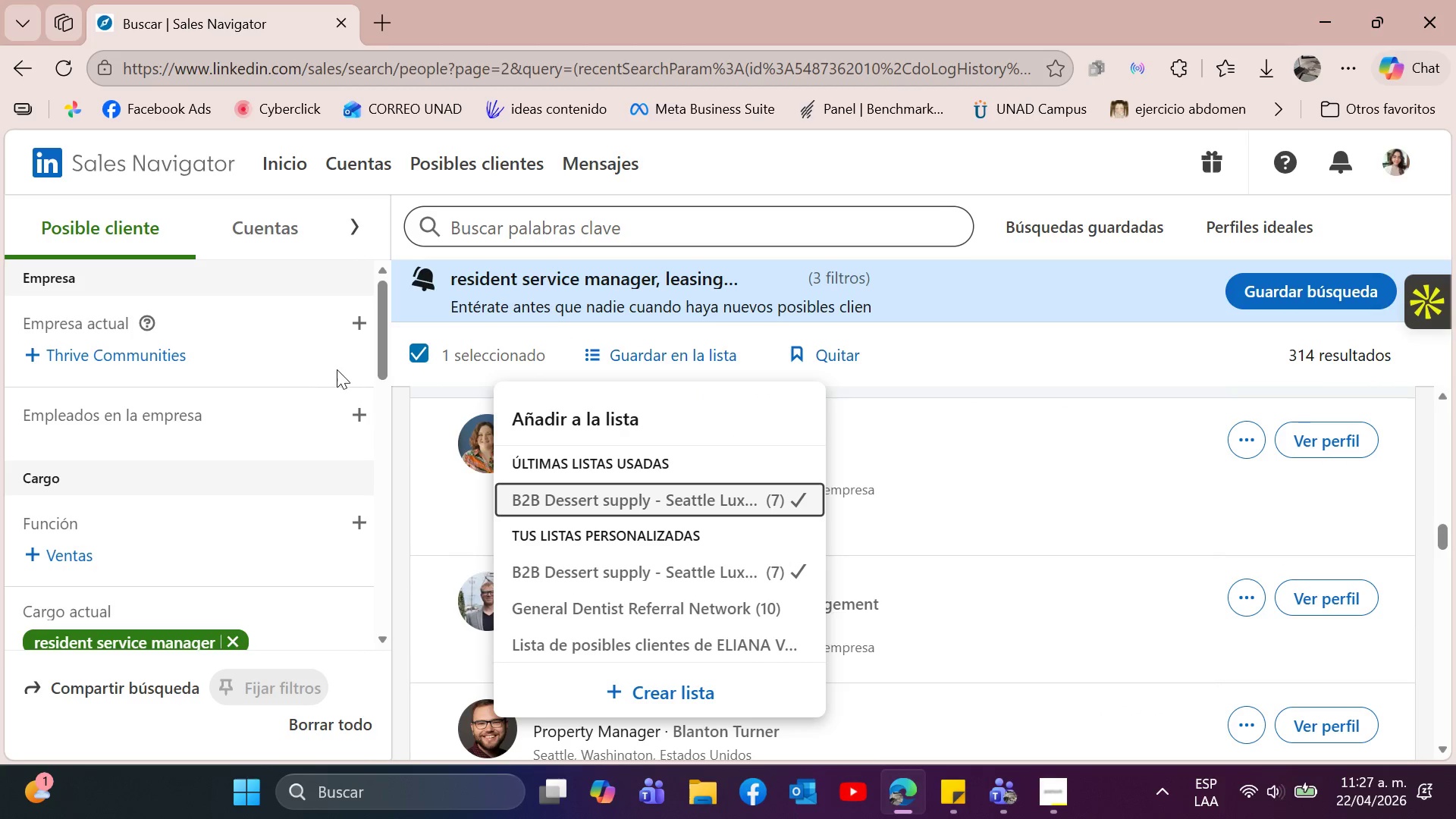 
left_click([411, 361])
 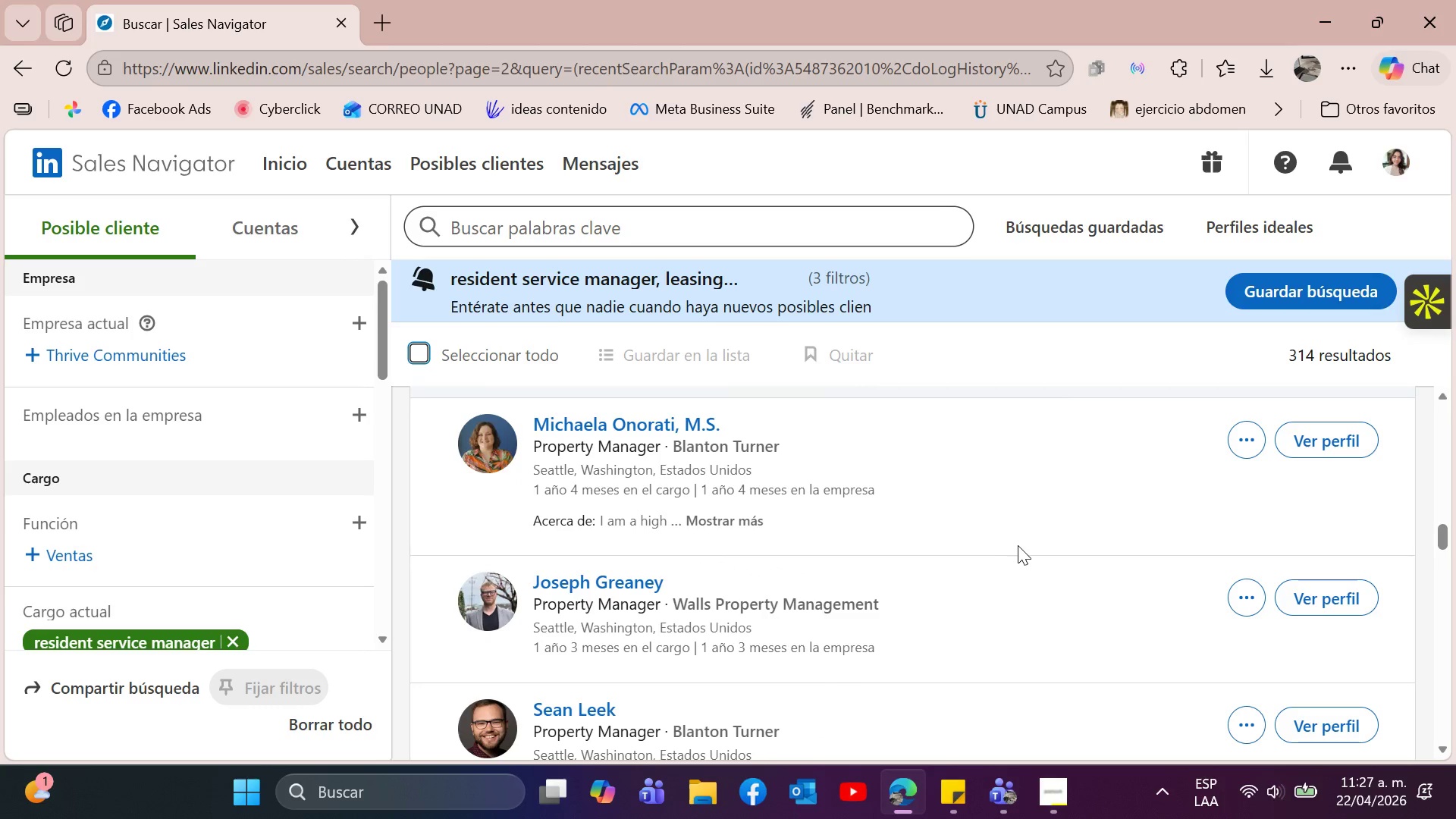 
scroll: coordinate [1009, 530], scroll_direction: down, amount: 13.0
 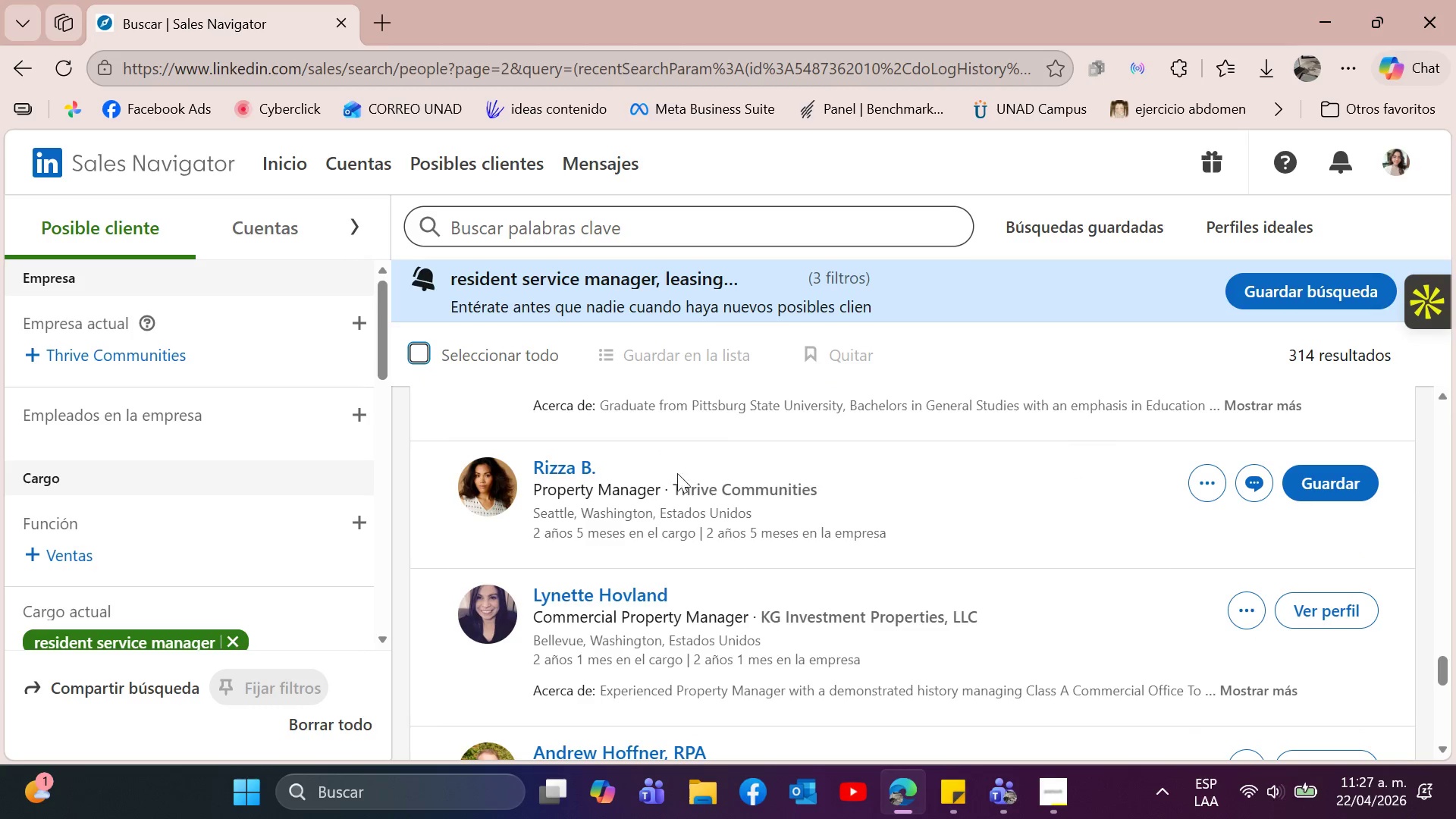 
left_click([573, 470])
 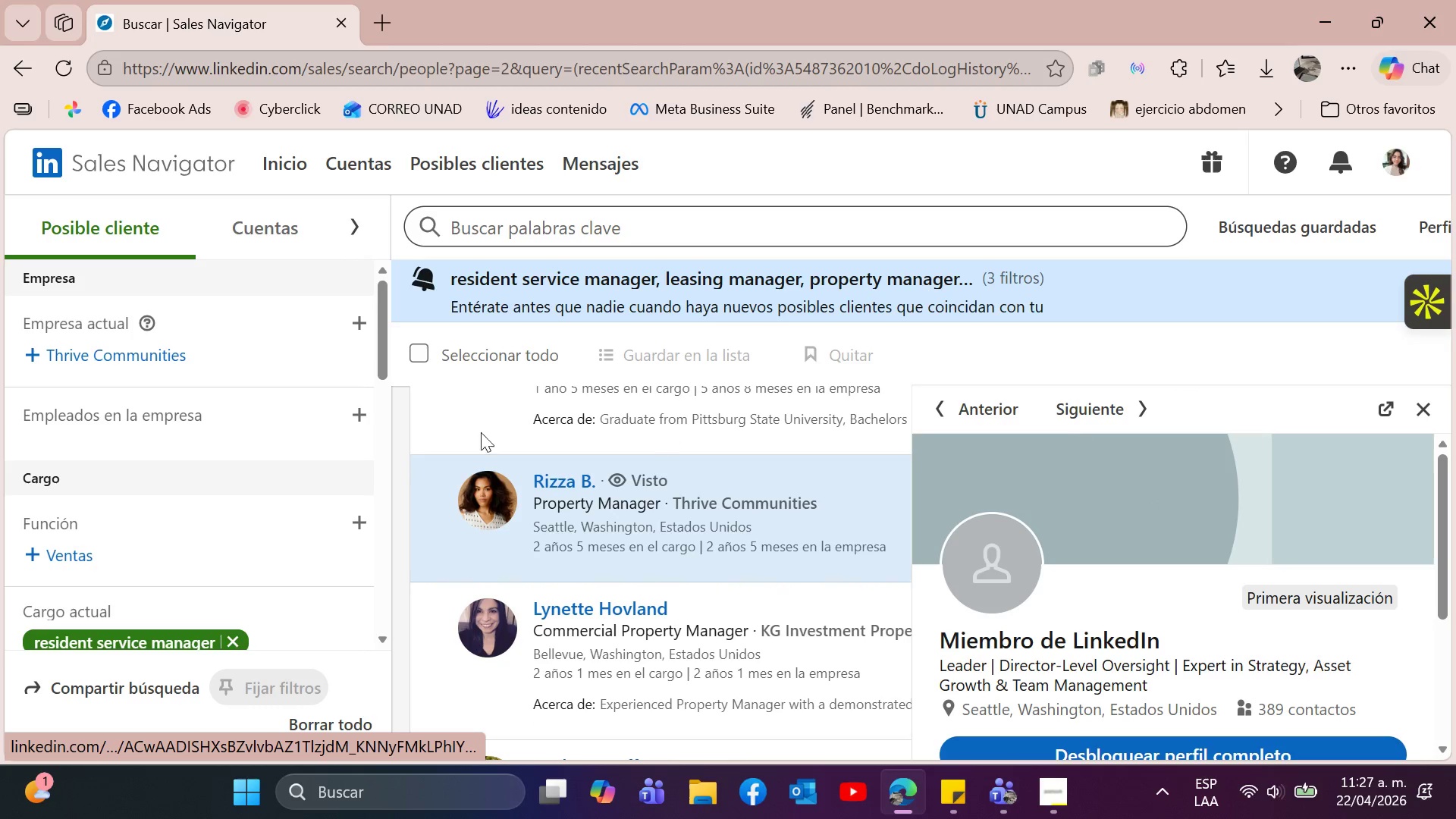 
scroll: coordinate [1364, 598], scroll_direction: down, amount: 1.0
 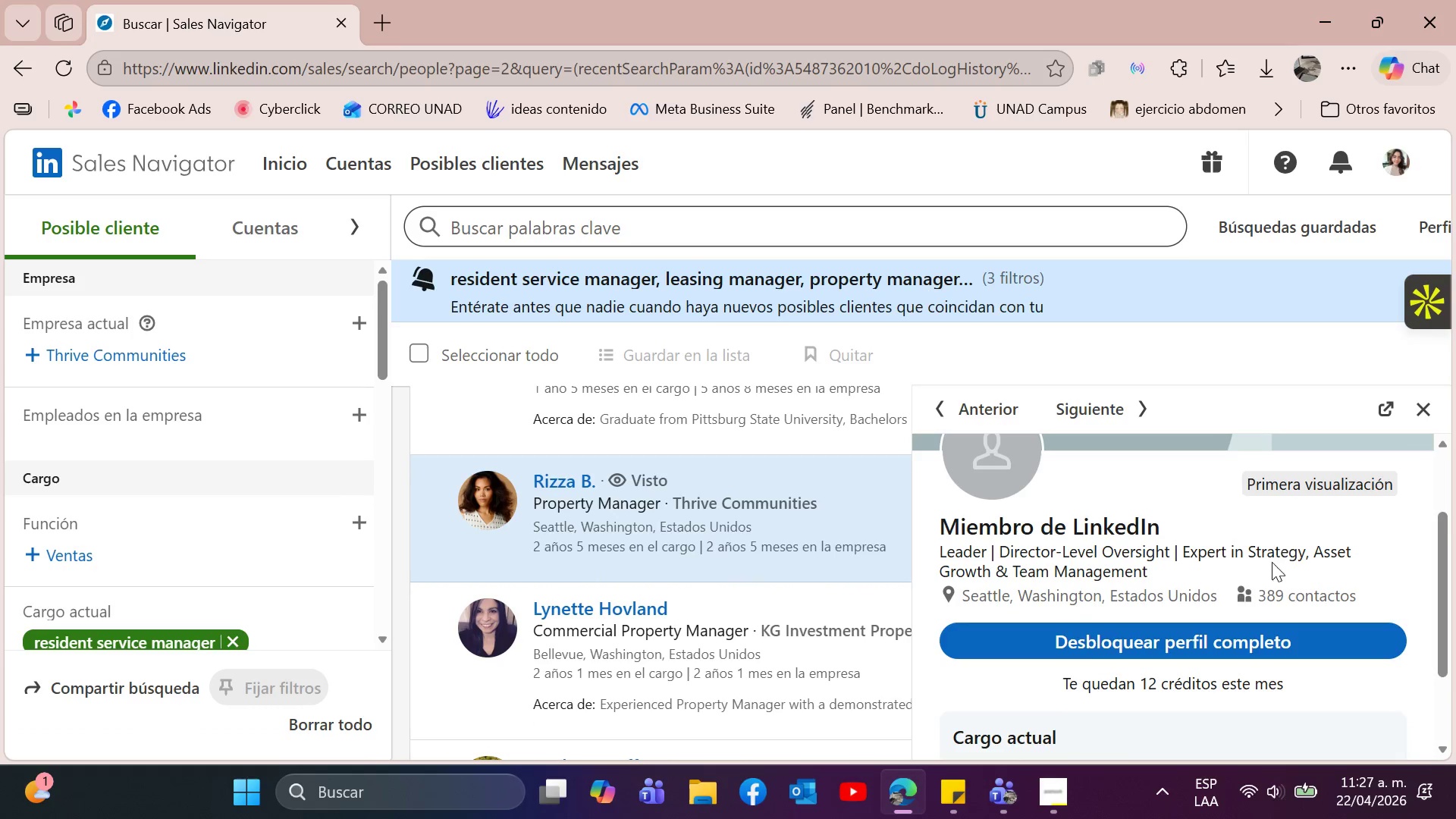 
scroll: coordinate [1092, 613], scroll_direction: up, amount: 1.0
 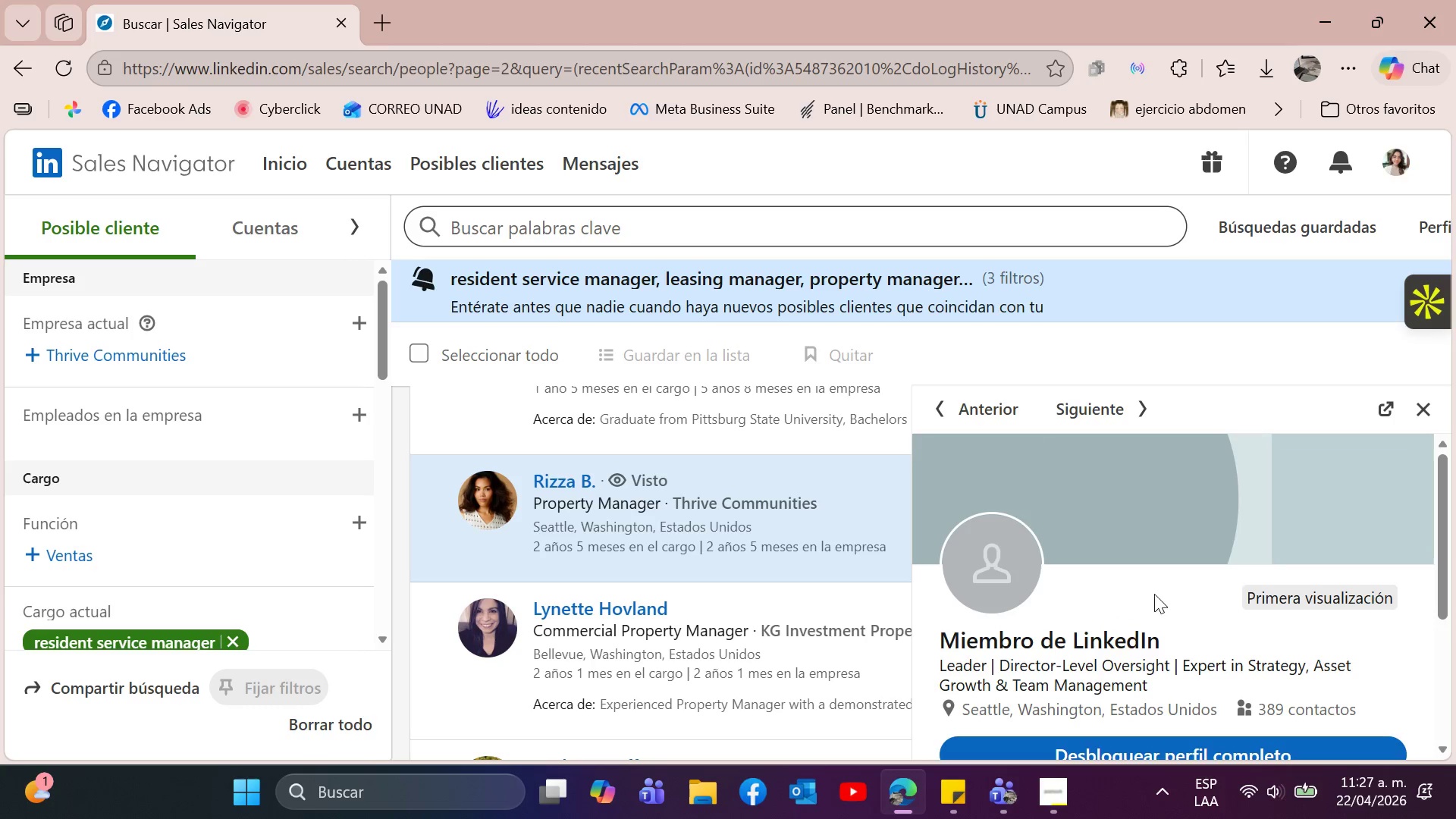 
scroll: coordinate [1341, 573], scroll_direction: down, amount: 3.0
 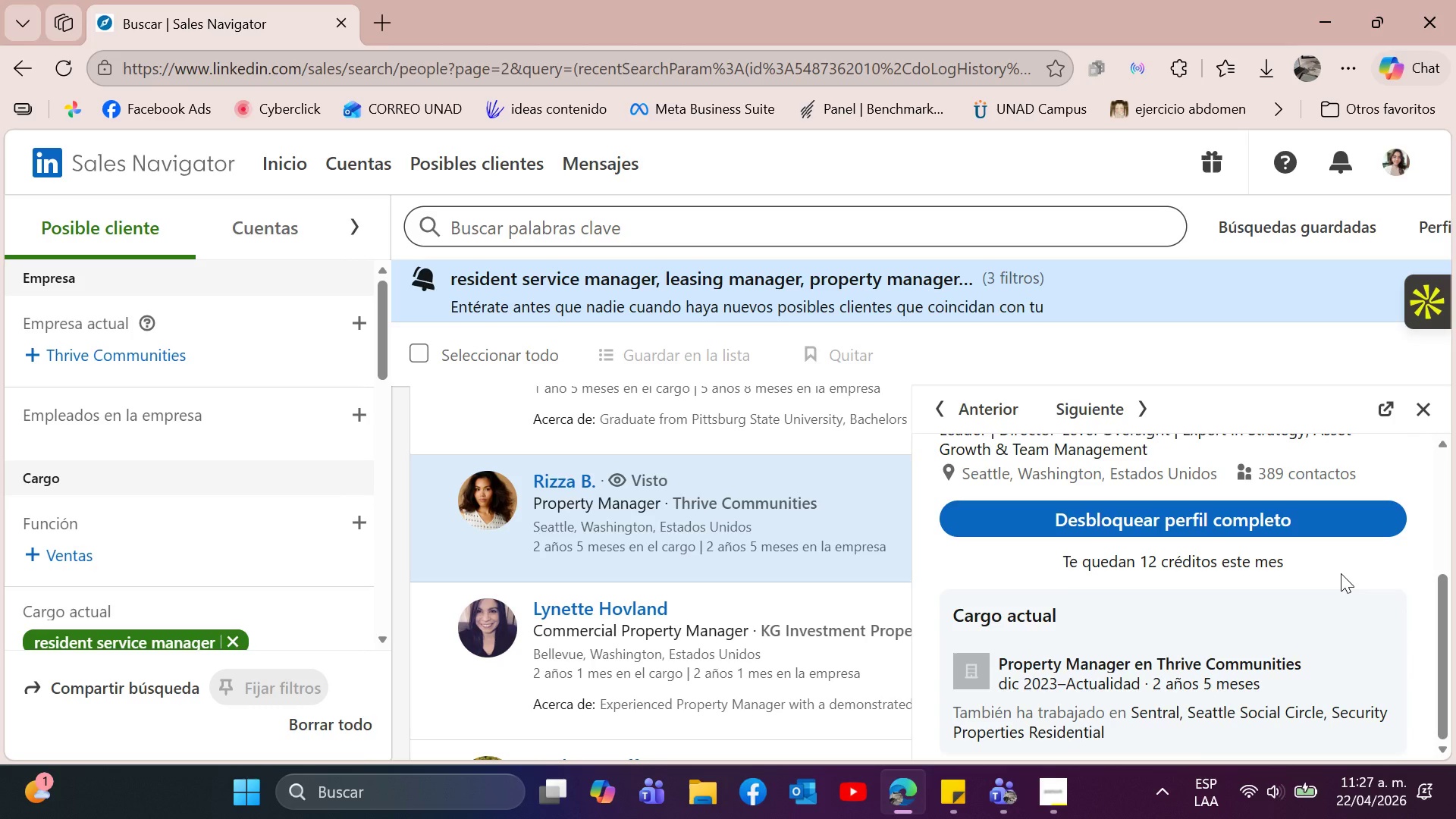 
scroll: coordinate [1341, 573], scroll_direction: up, amount: 1.0
 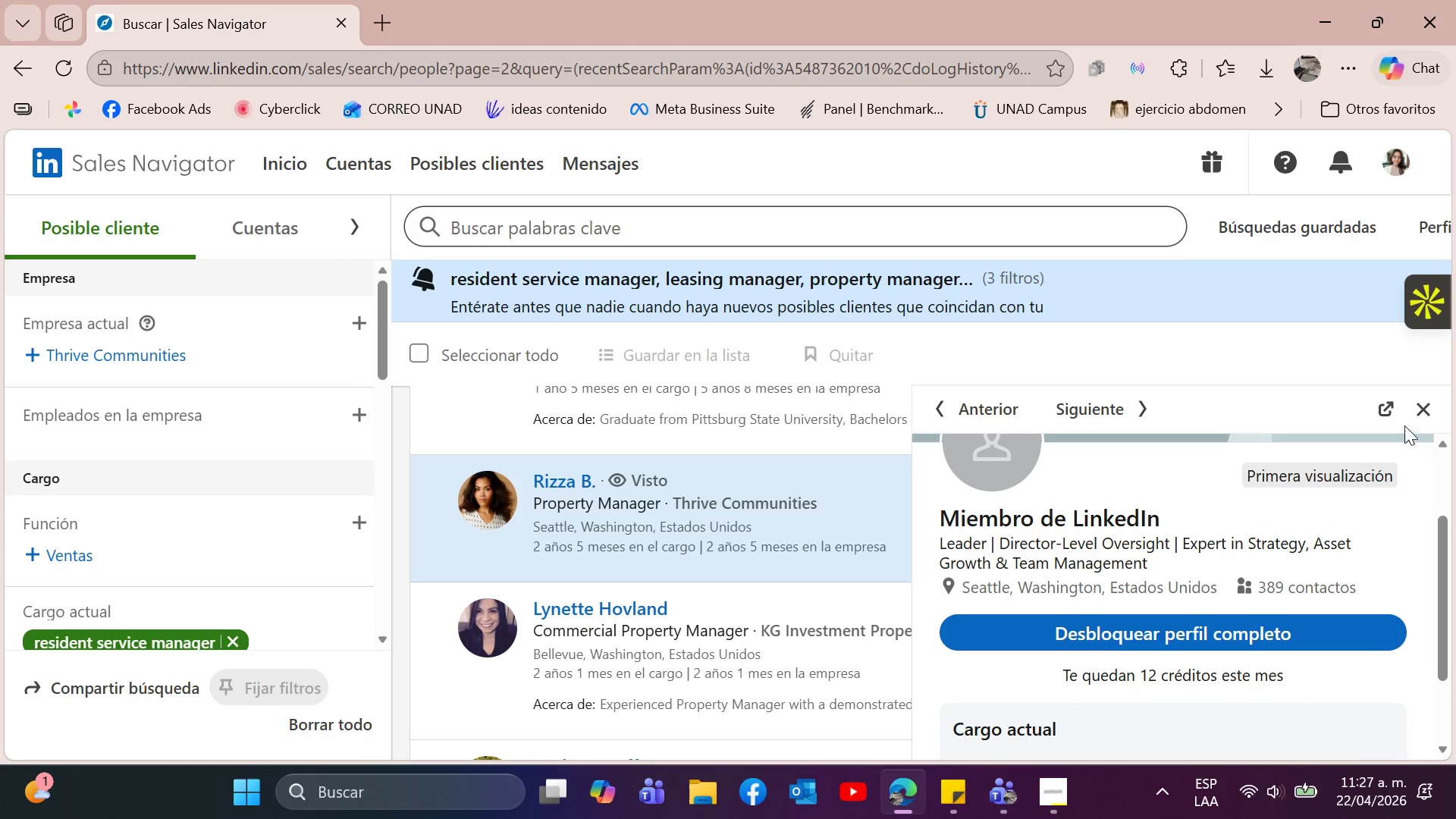 
left_click([1441, 410])
 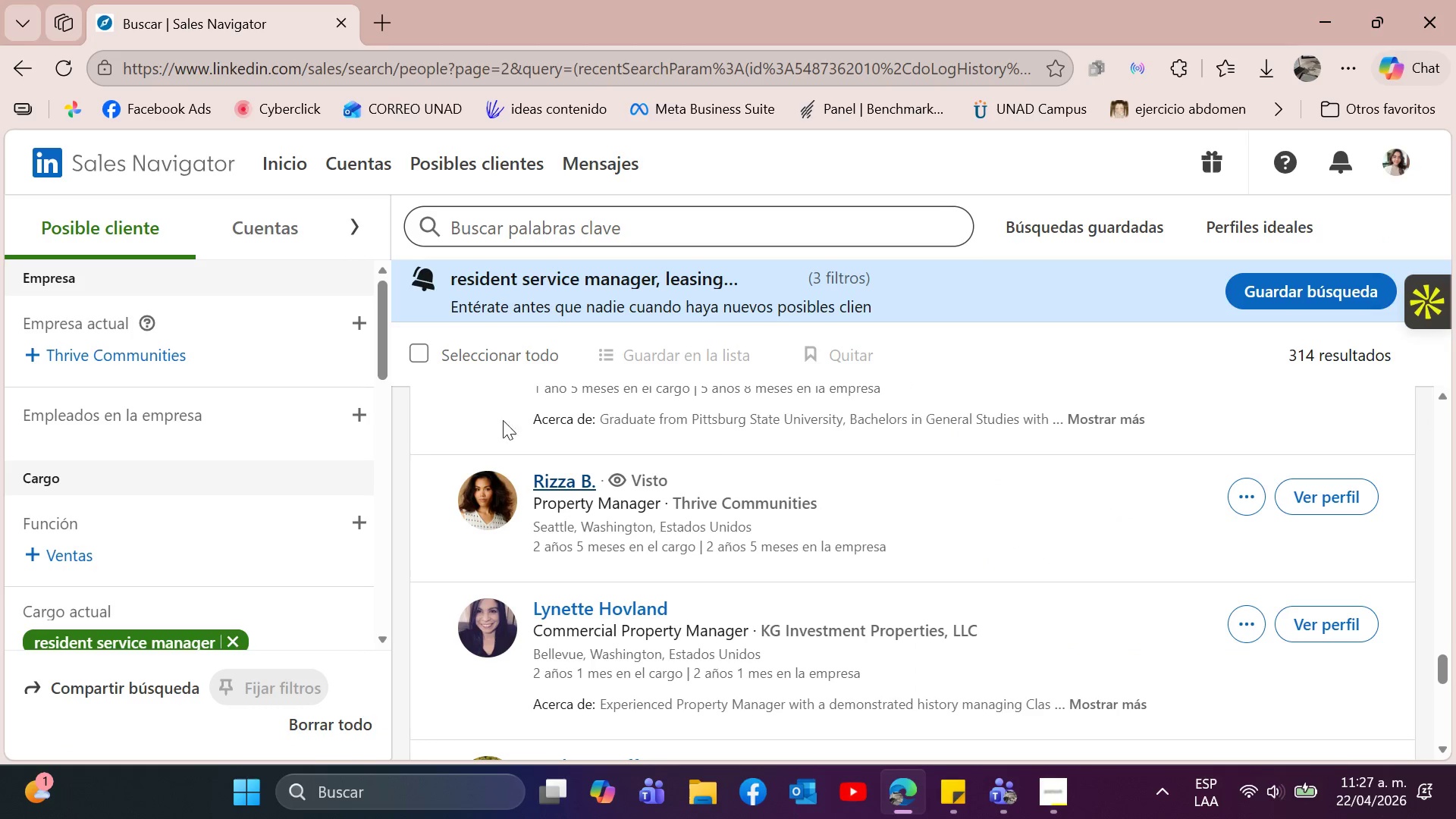 
scroll: coordinate [1065, 540], scroll_direction: down, amount: 6.0
 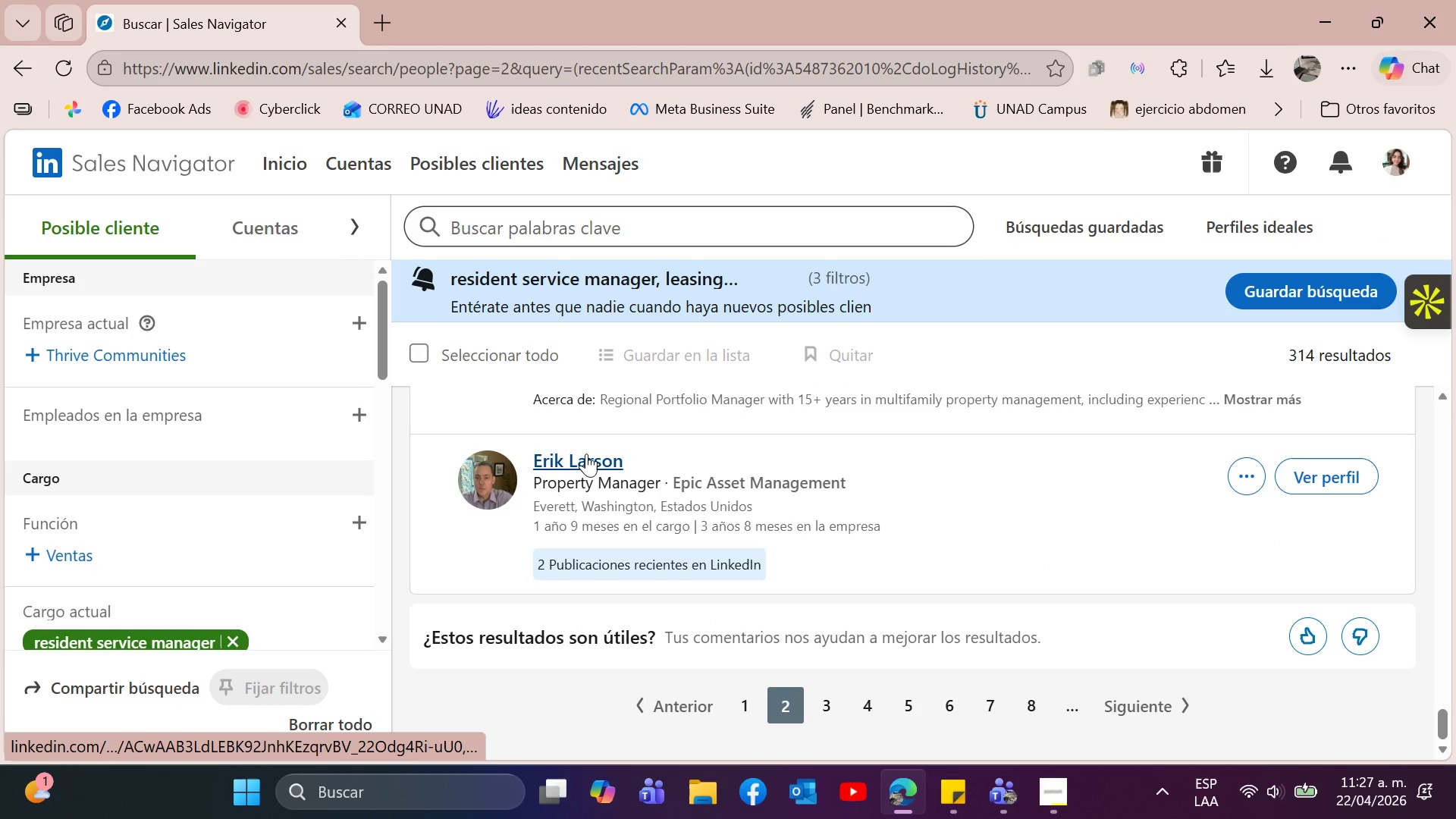 
left_click([586, 453])
 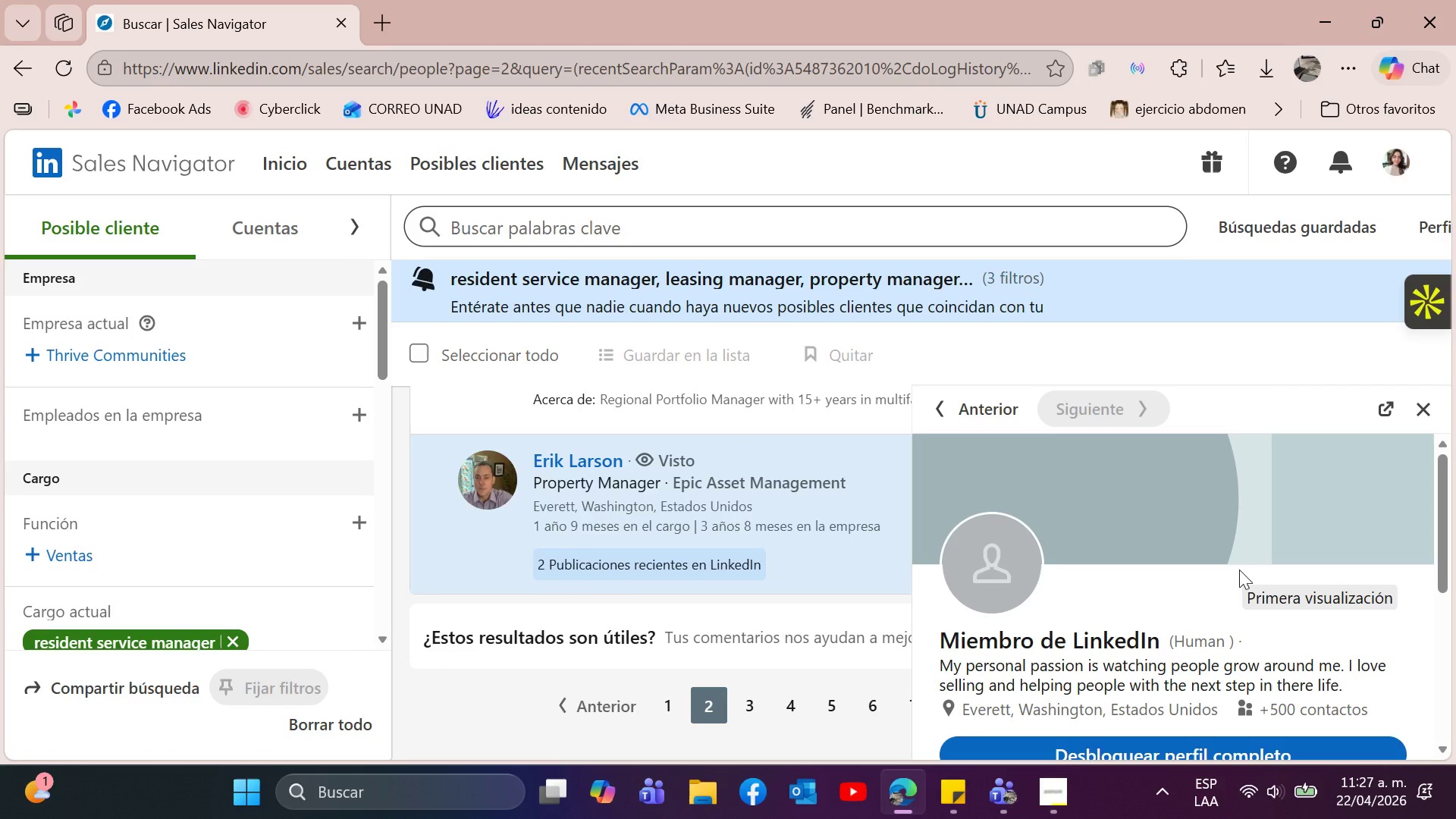 
scroll: coordinate [1290, 573], scroll_direction: down, amount: 2.0
 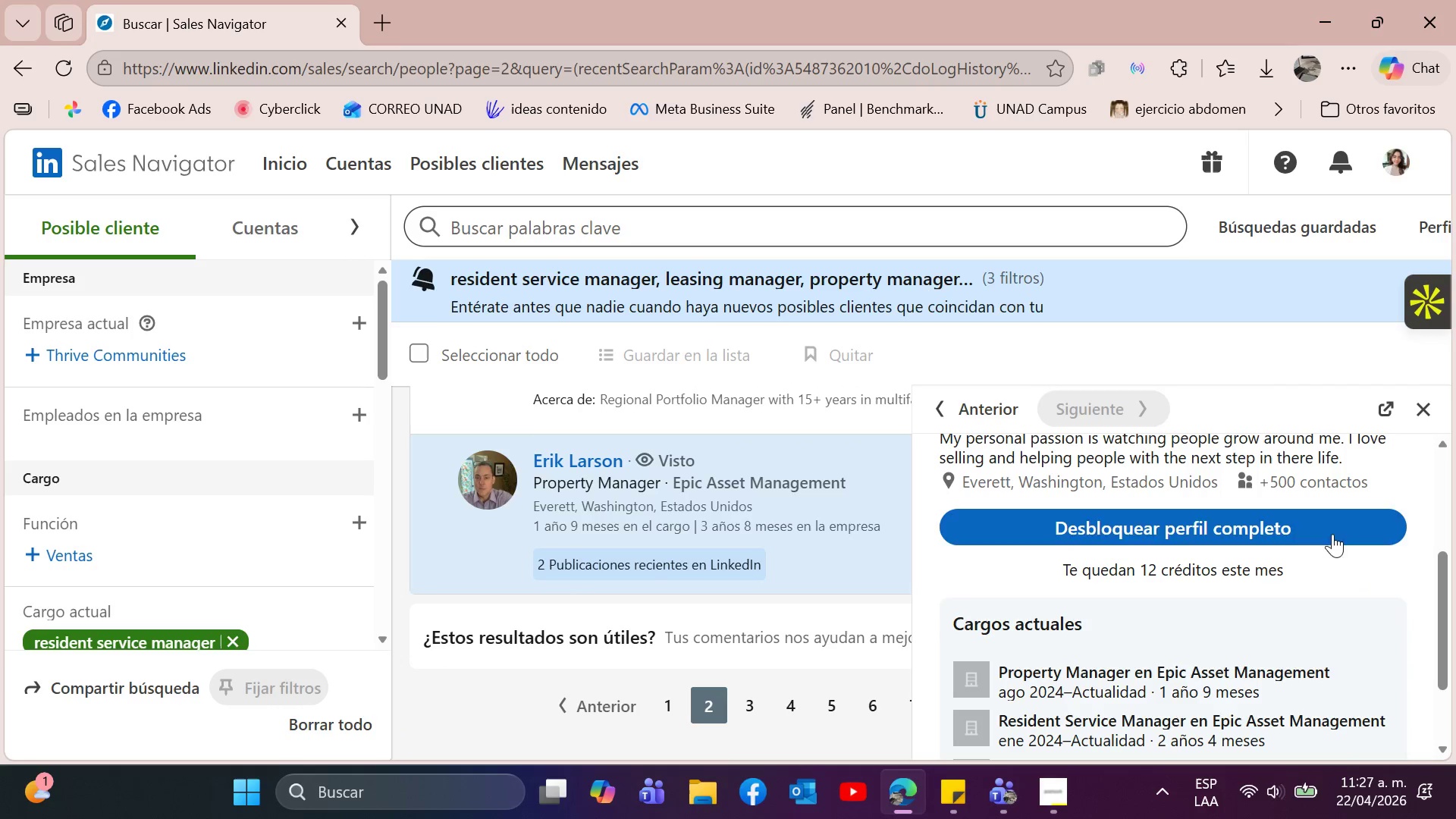 
left_click([1326, 526])
 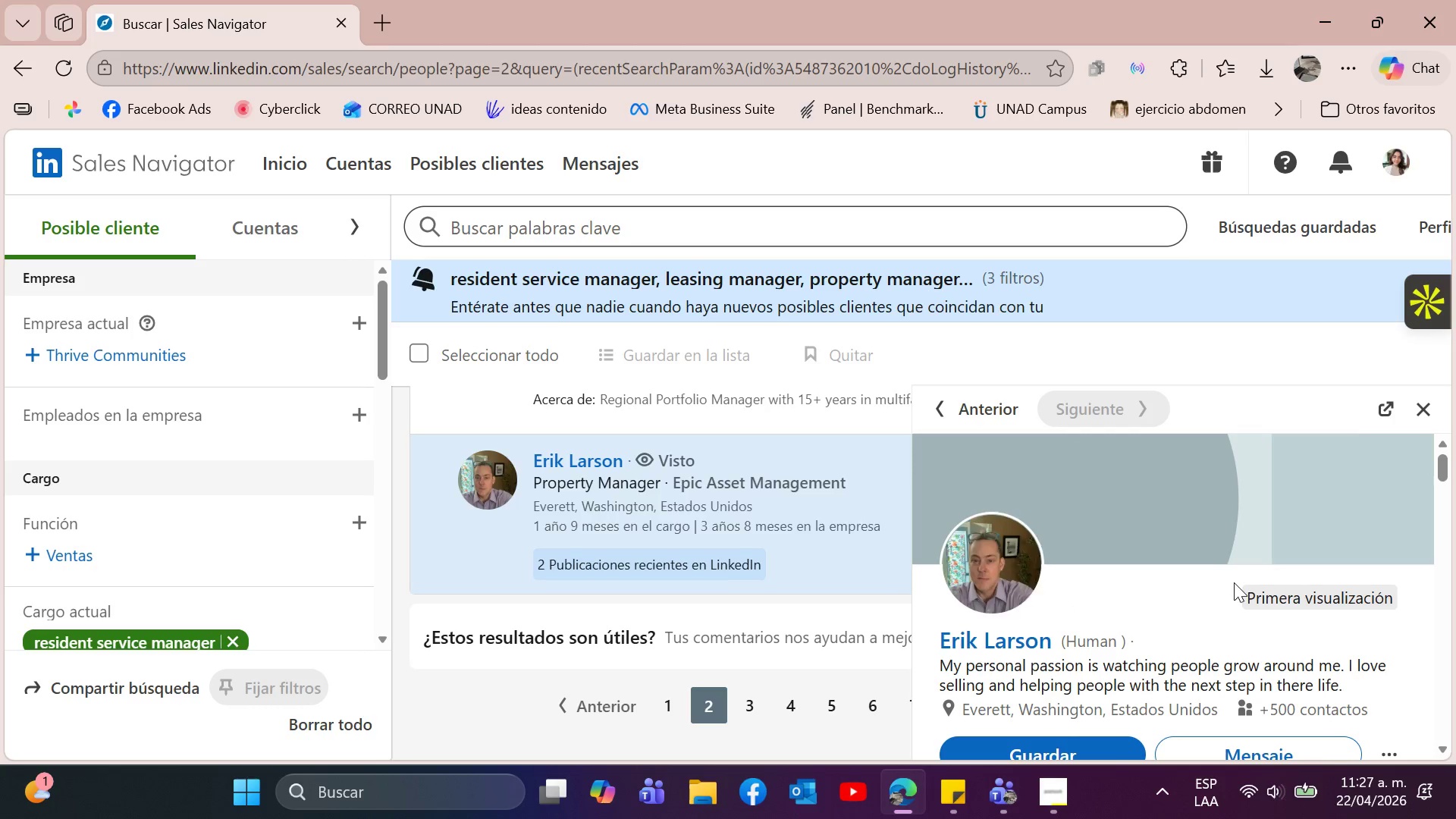 
scroll: coordinate [1231, 576], scroll_direction: down, amount: 1.0
 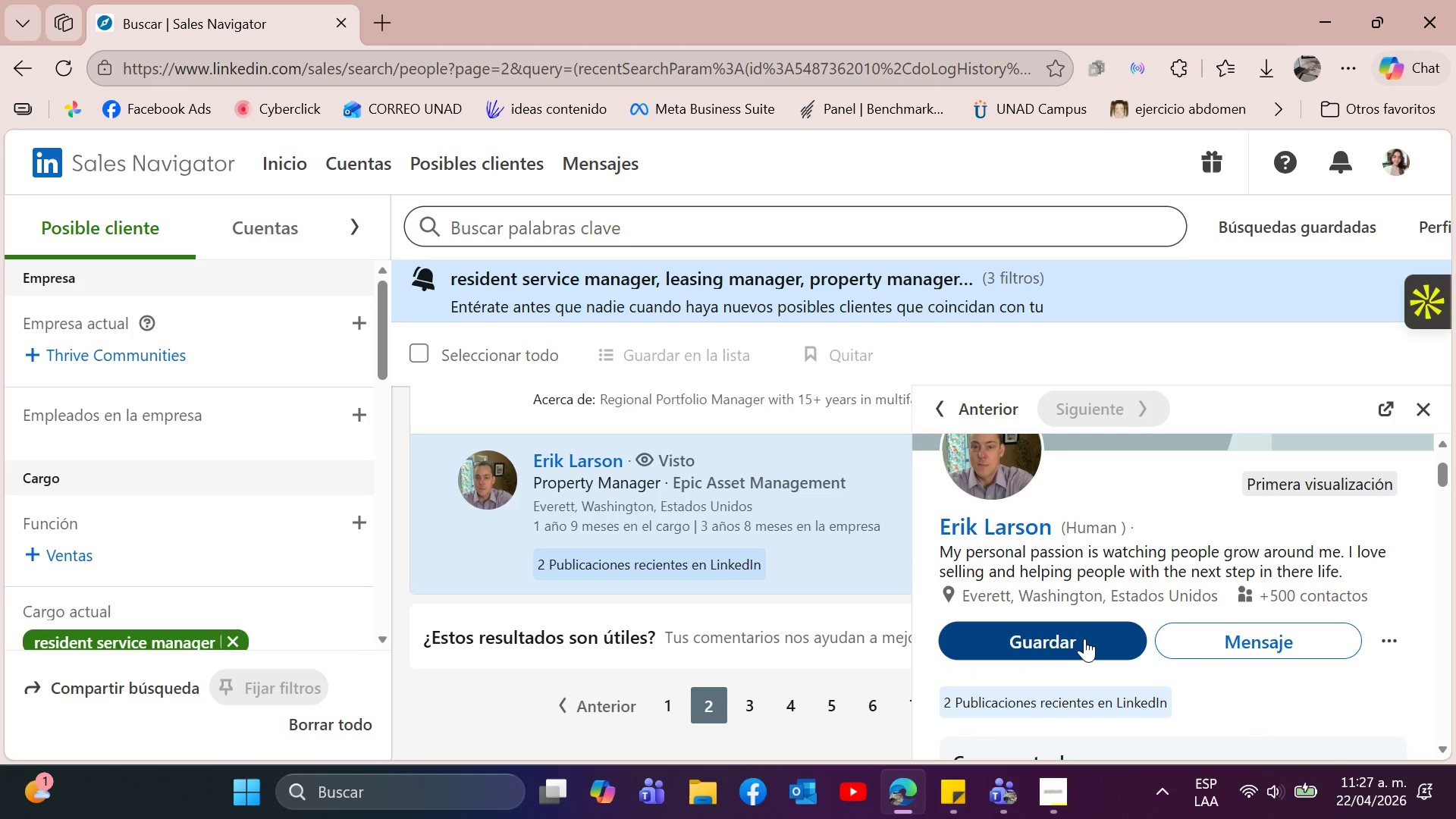 
left_click([1084, 639])
 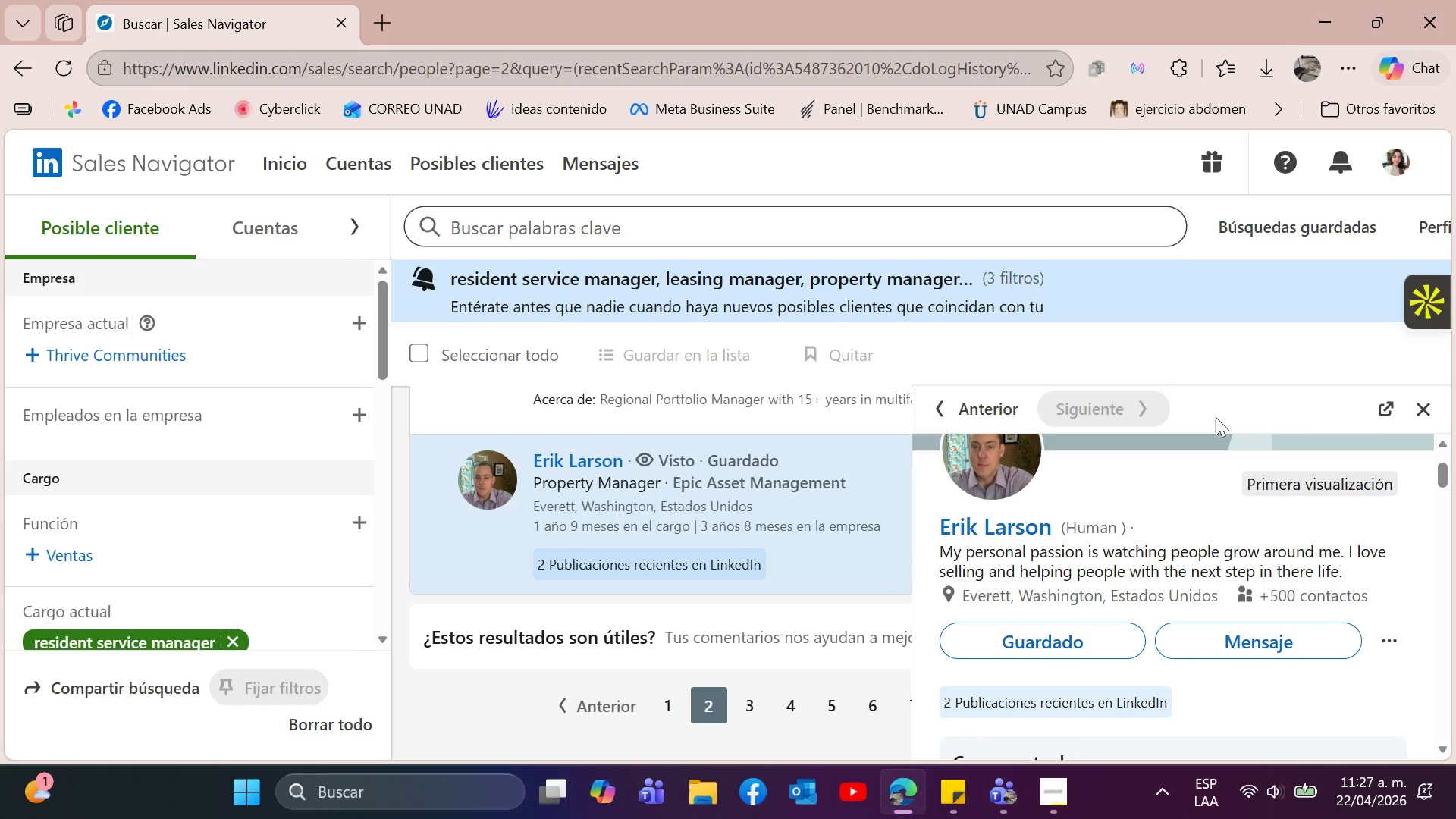 
scroll: coordinate [1339, 586], scroll_direction: down, amount: 2.0
 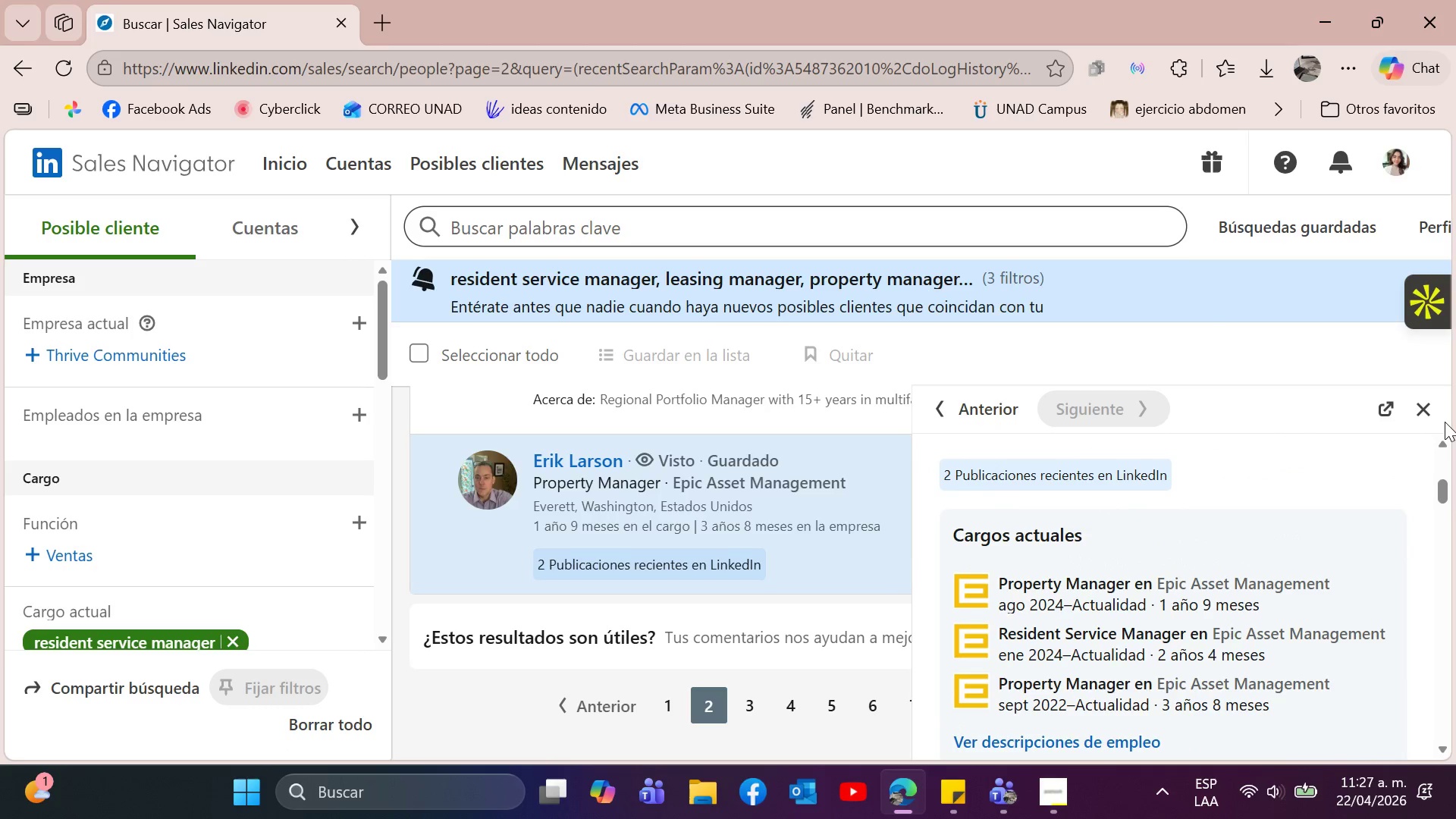 
left_click([1432, 414])
 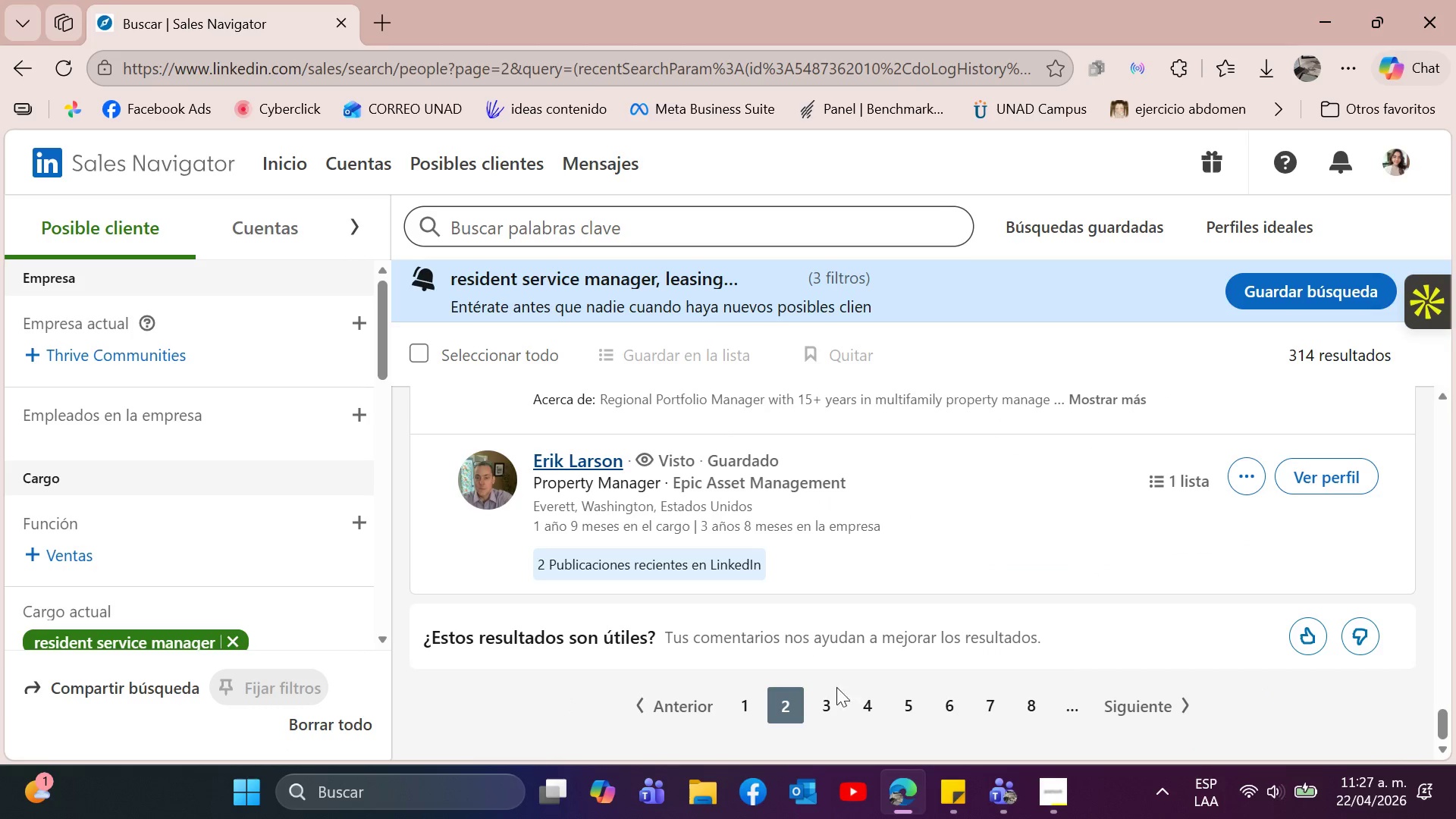 
left_click([841, 701])
 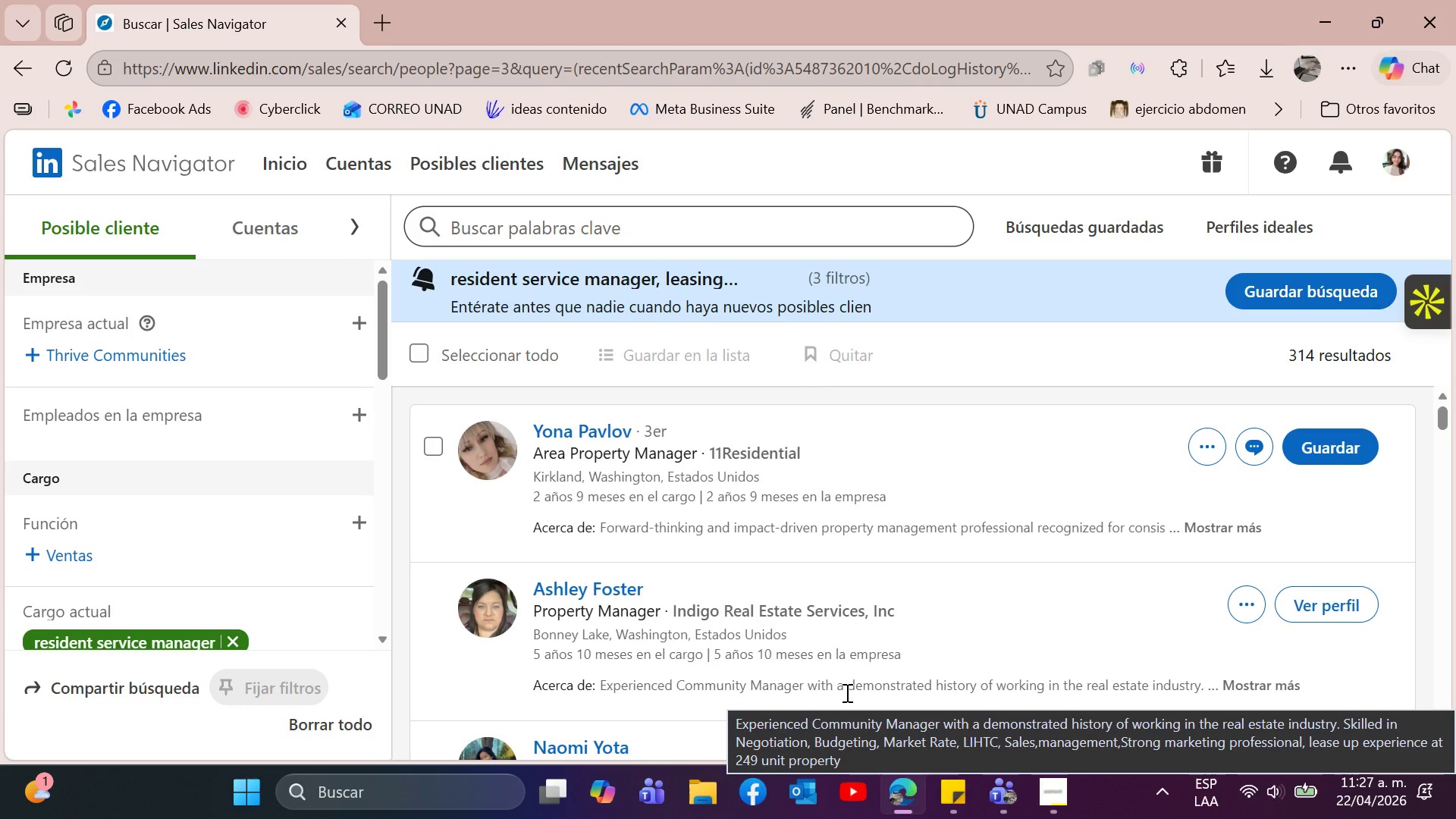 
wait(18.19)
 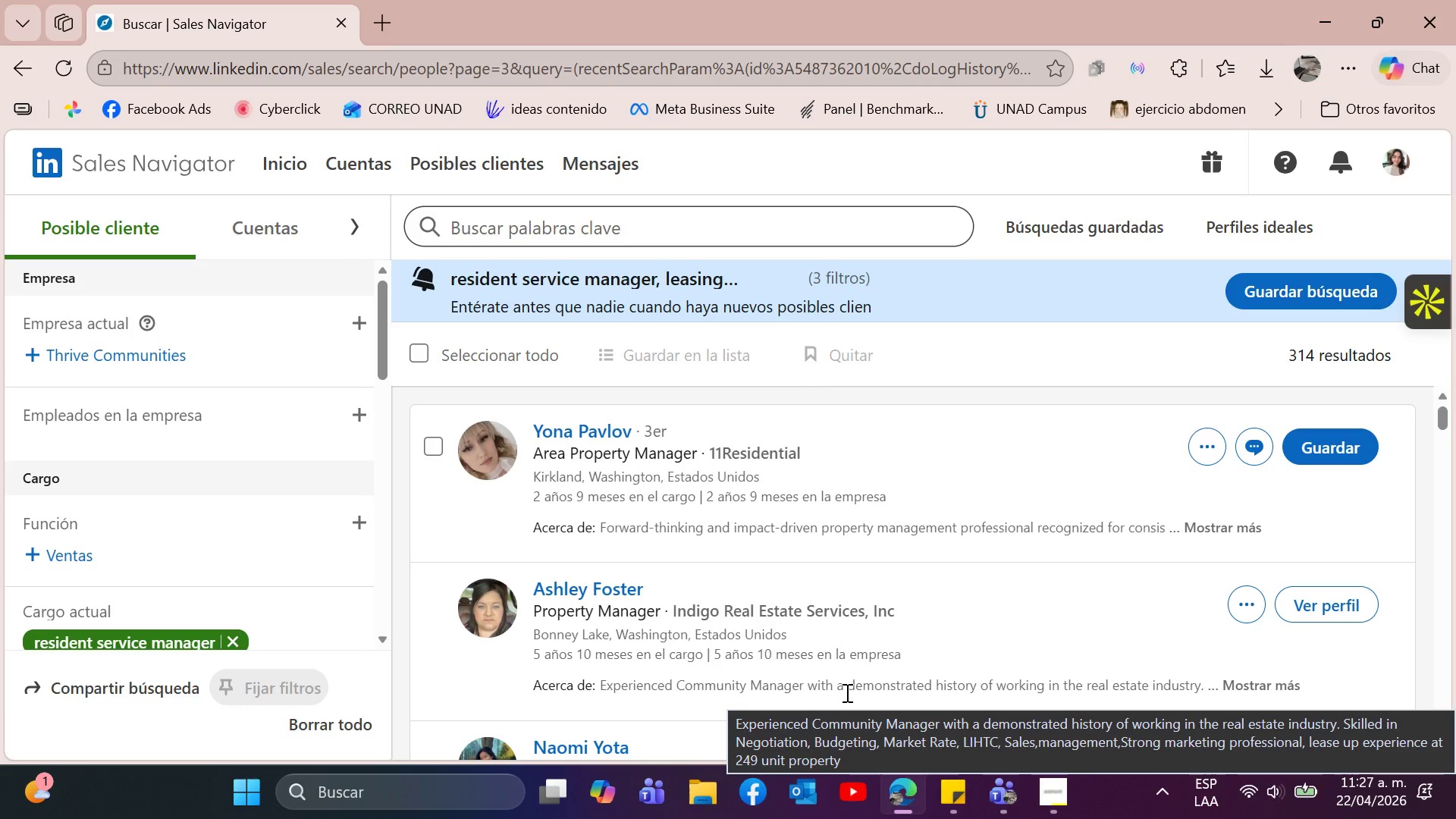 
left_click([417, 350])
 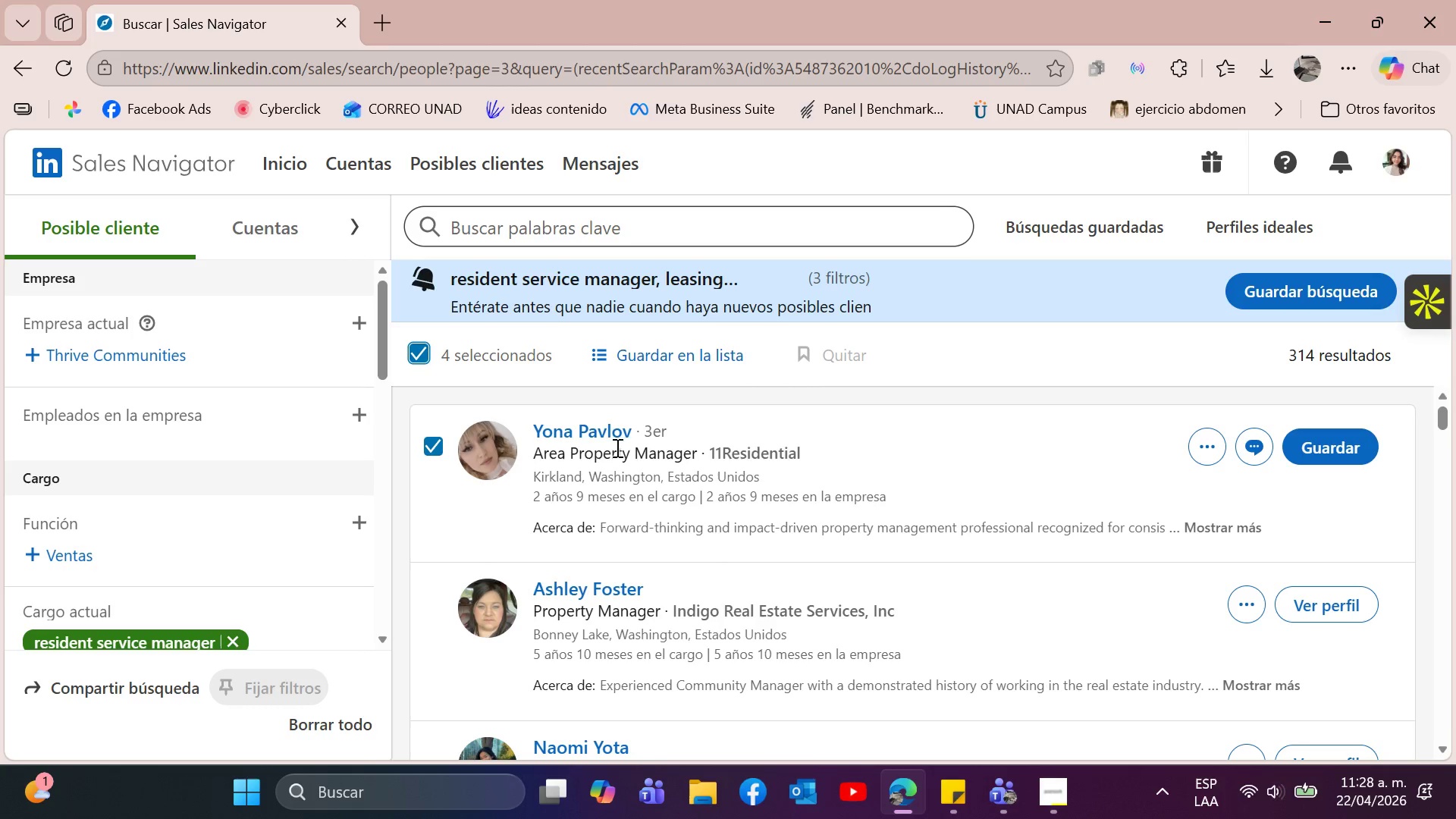 
scroll: coordinate [649, 538], scroll_direction: down, amount: 1.0
 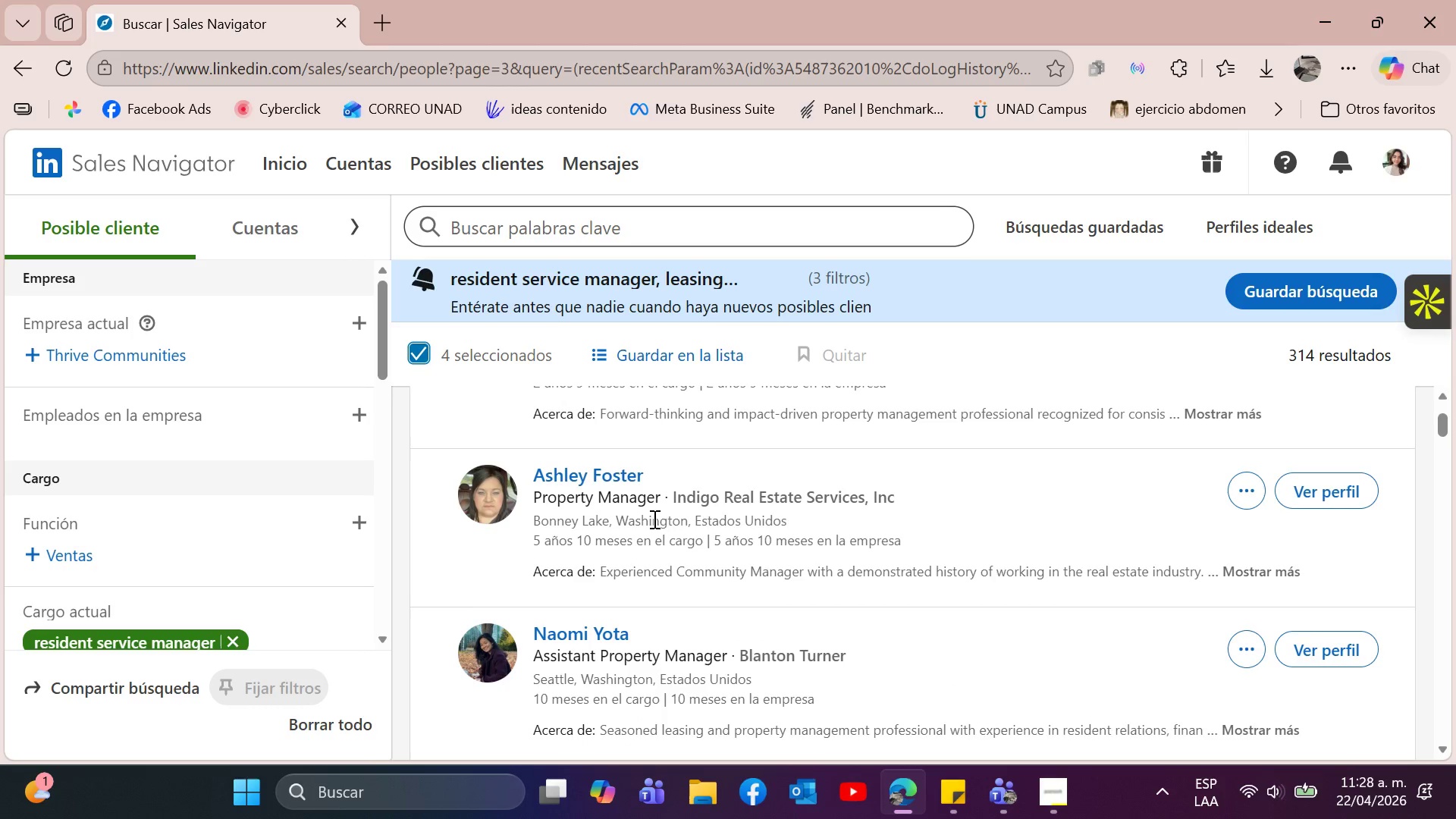 
scroll: coordinate [653, 519], scroll_direction: up, amount: 1.0
 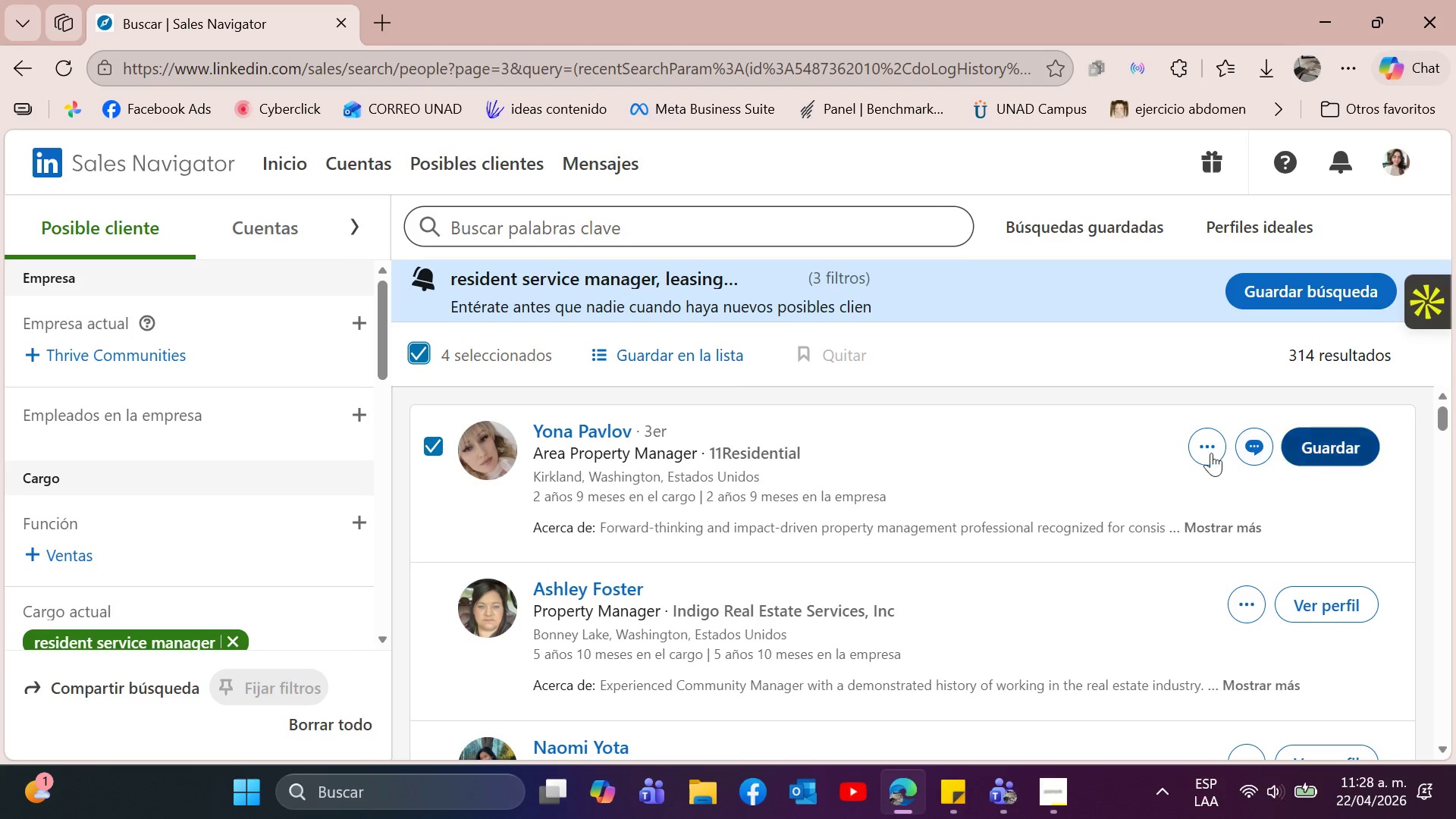 
left_click([1203, 451])
 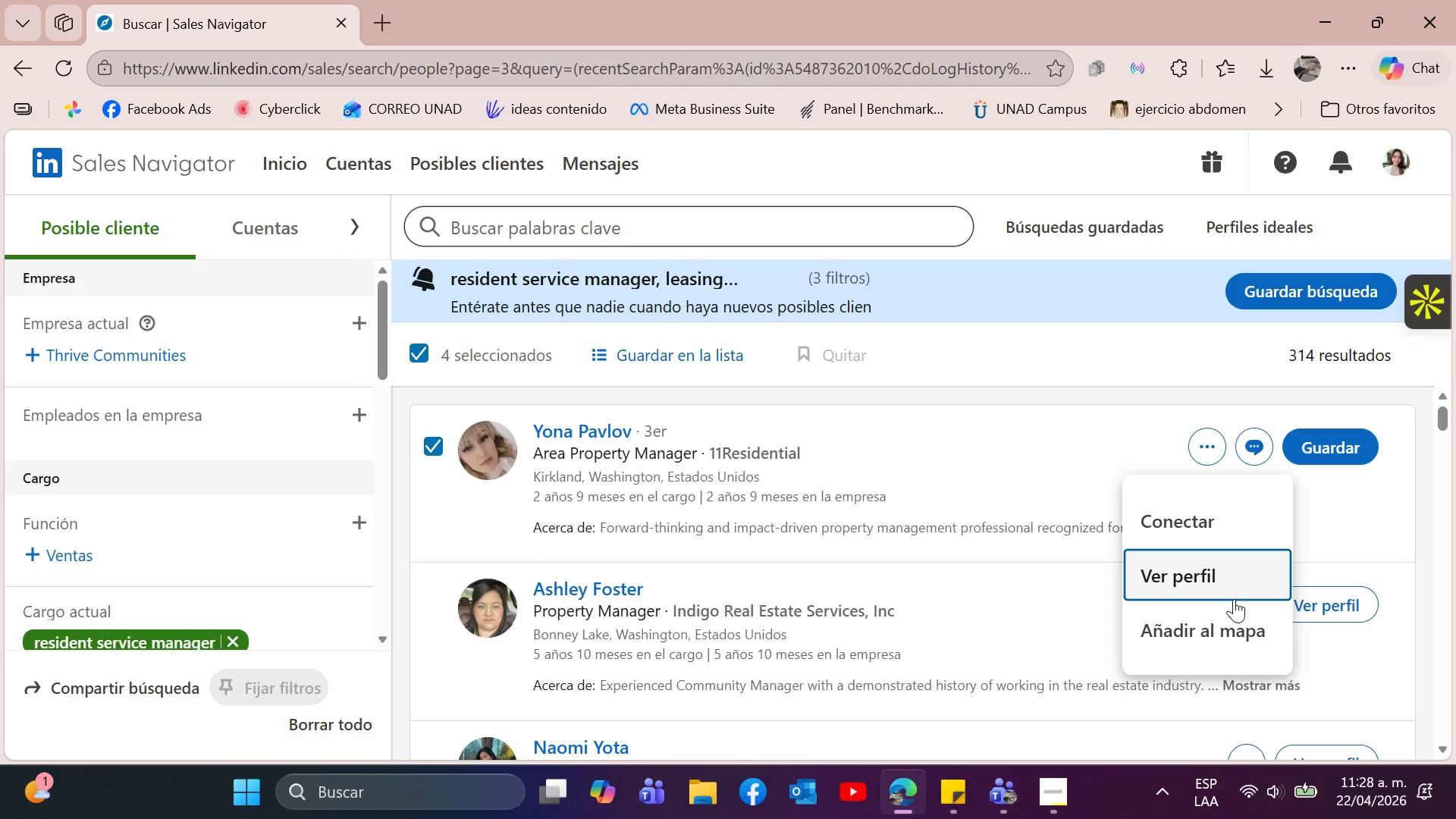 
left_click([1236, 568])
 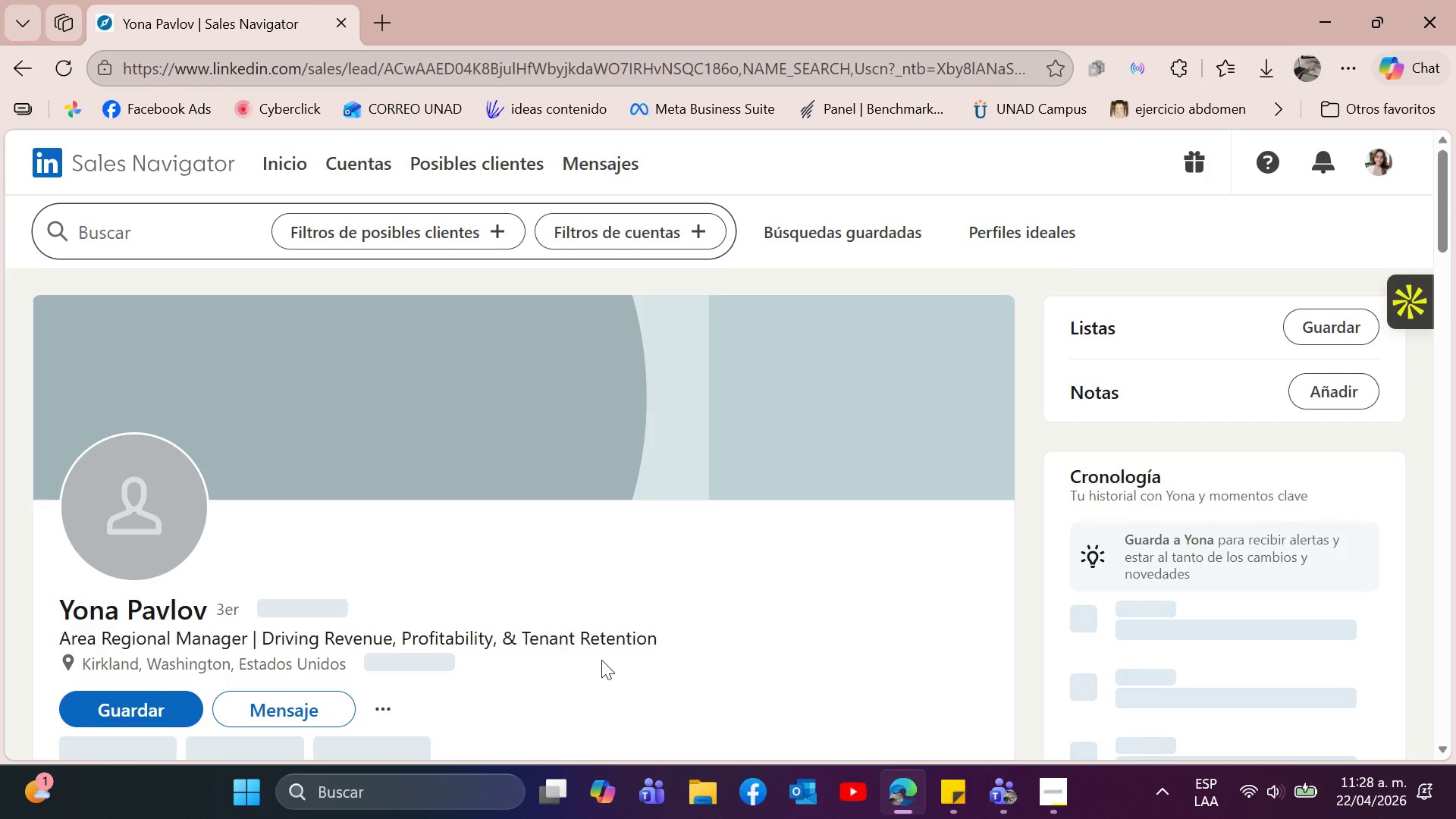 
scroll: coordinate [597, 609], scroll_direction: down, amount: 4.0
 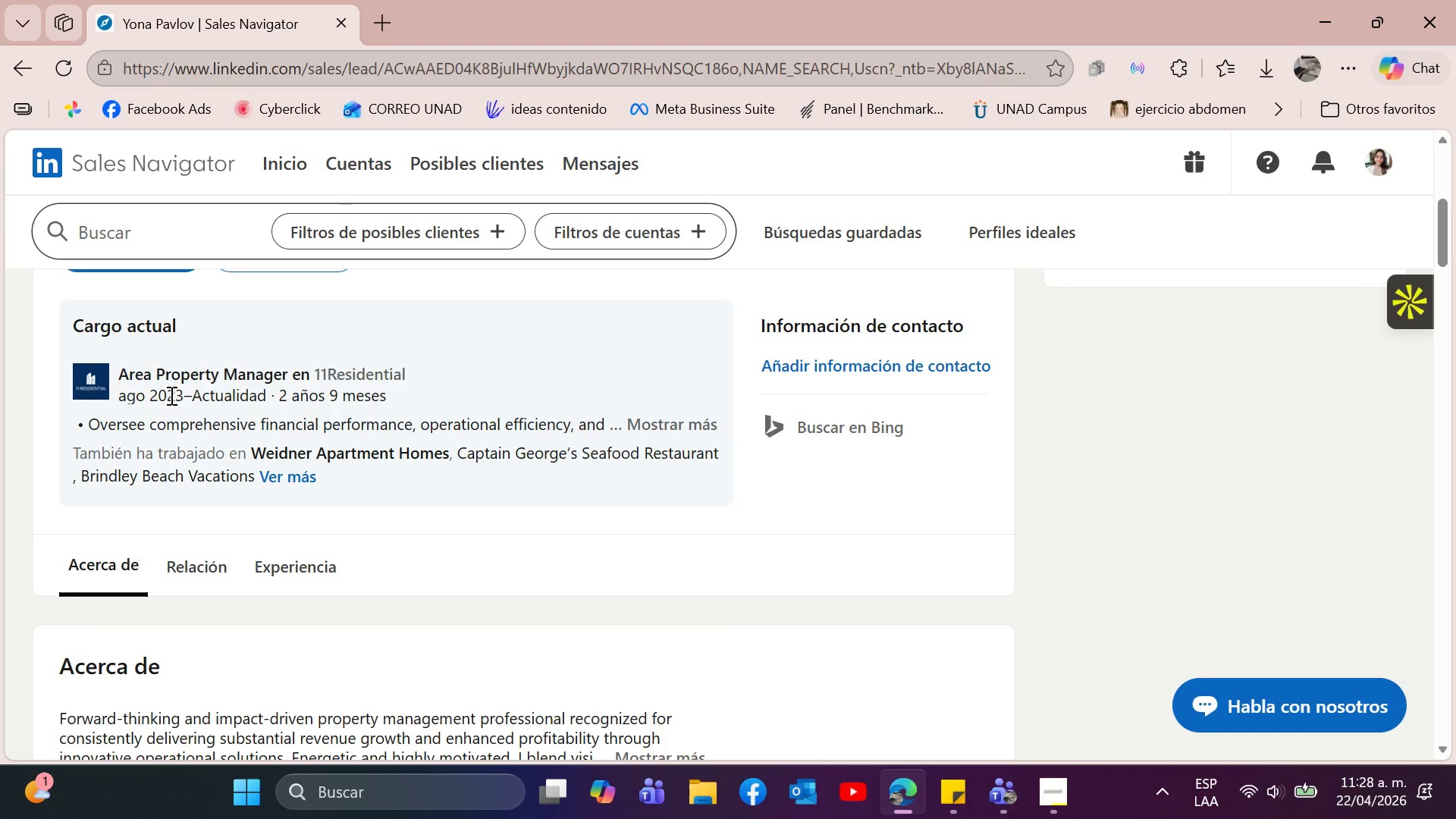 
scroll: coordinate [306, 448], scroll_direction: up, amount: 3.0
 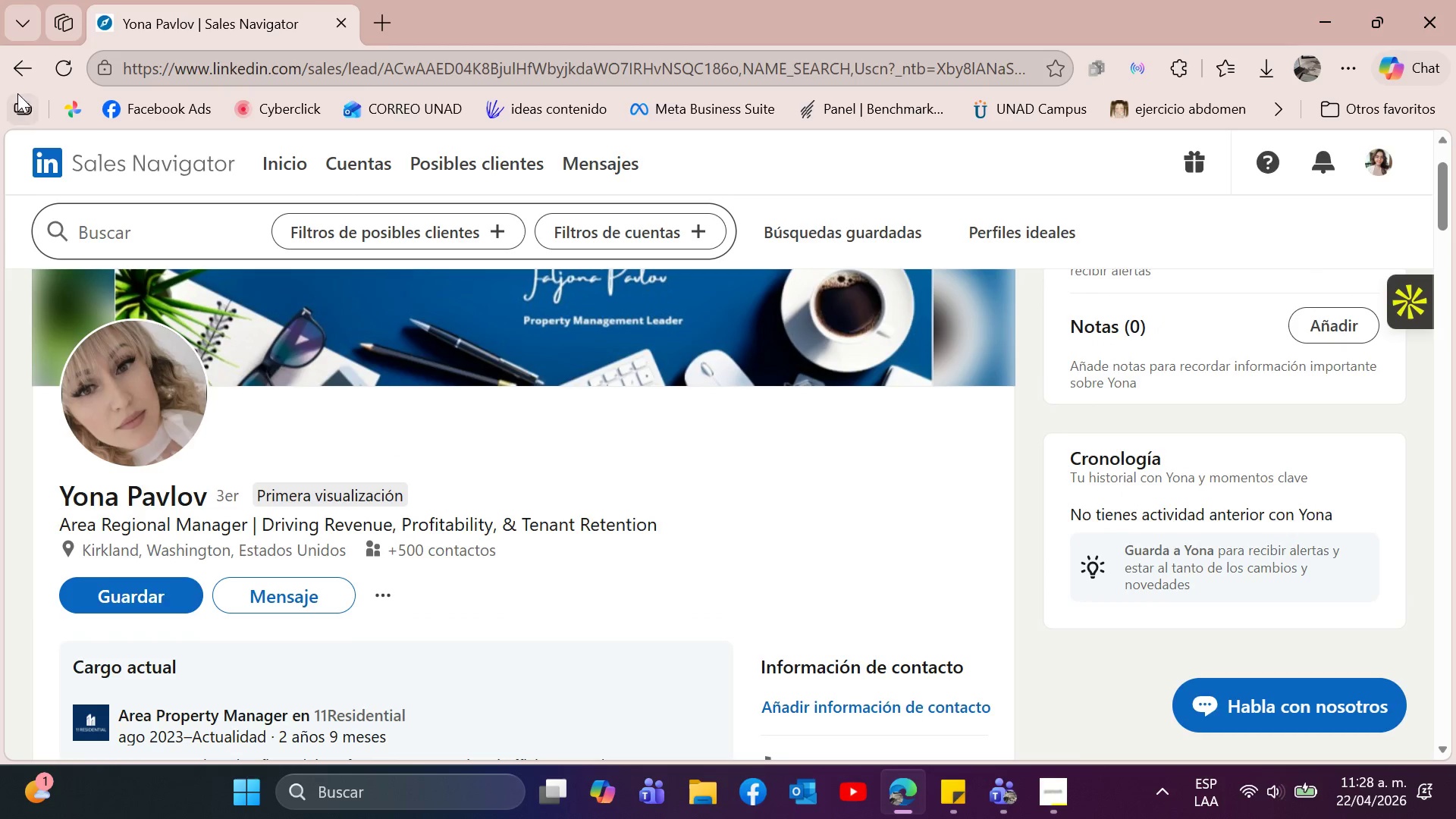 
left_click([14, 73])
 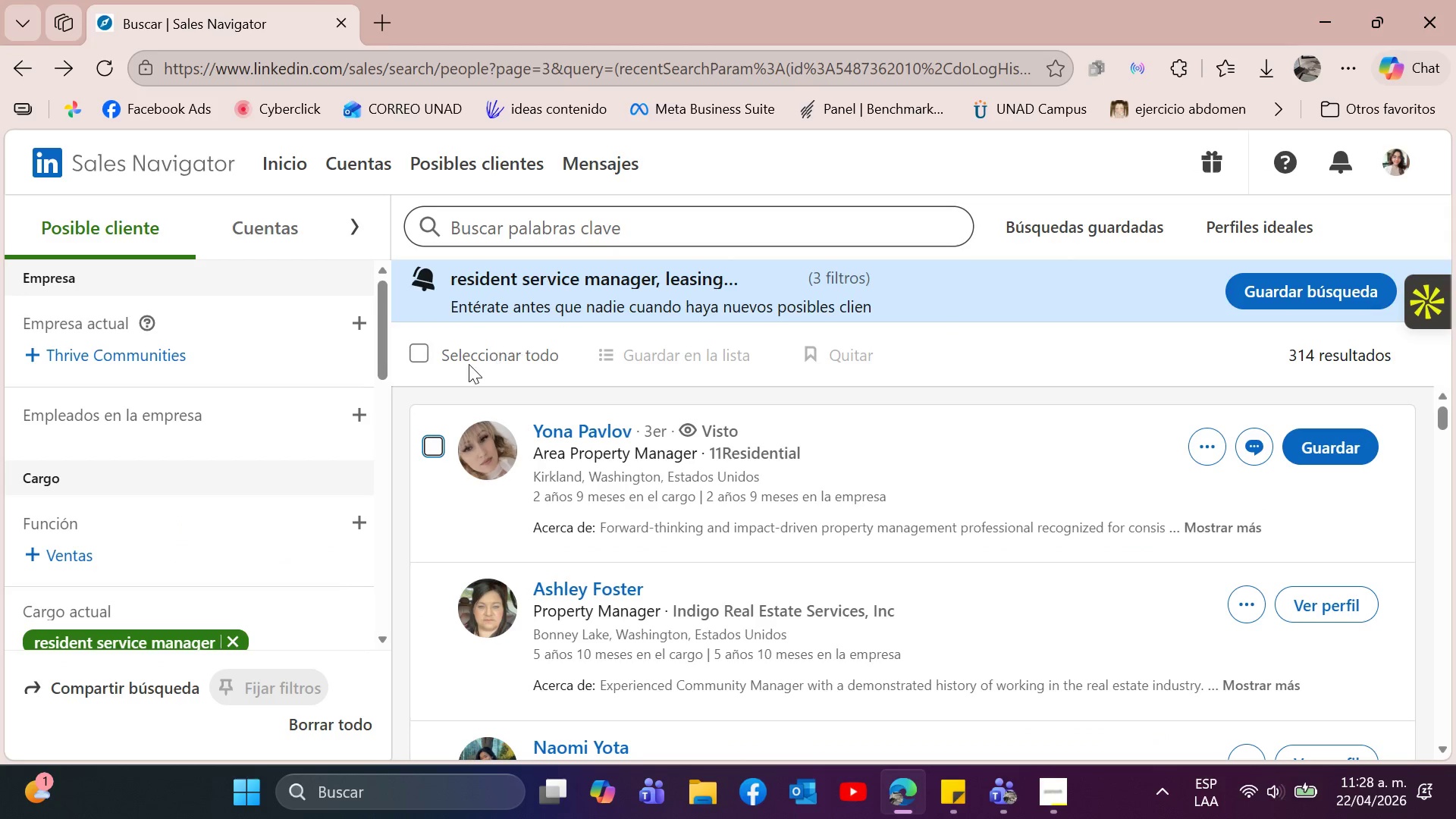 
left_click([426, 350])
 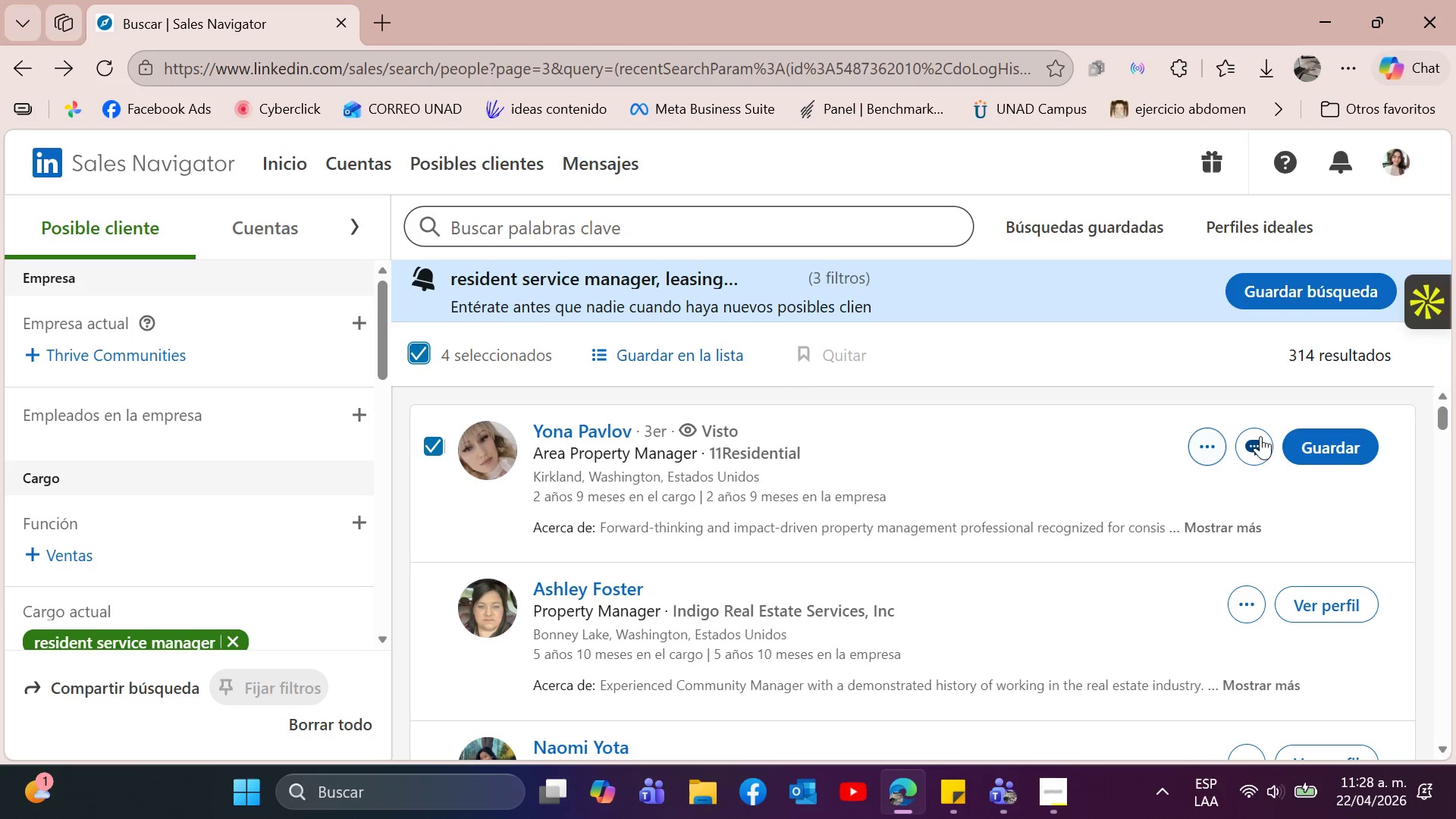 
left_click([1367, 441])
 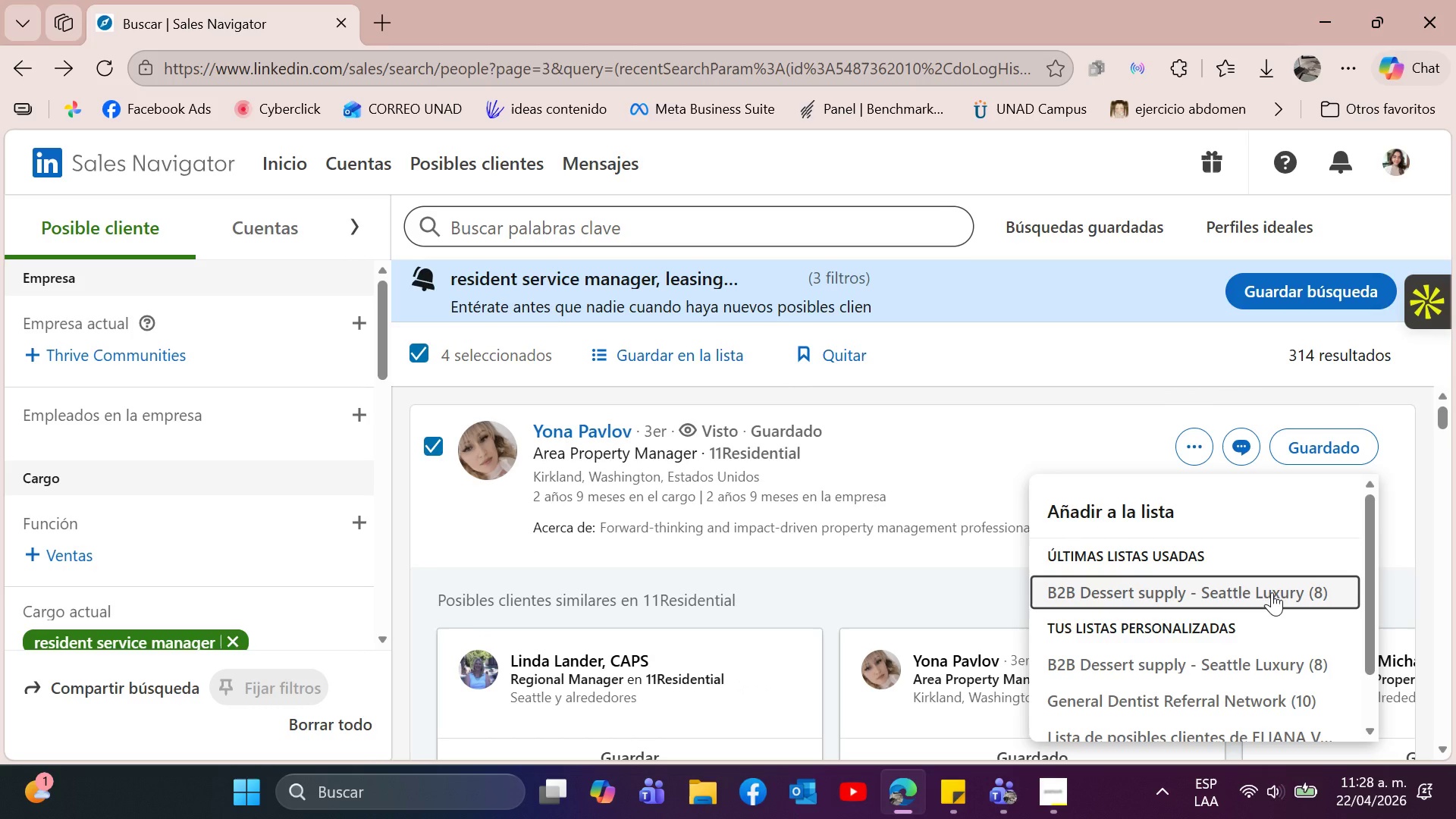 
left_click([1272, 592])
 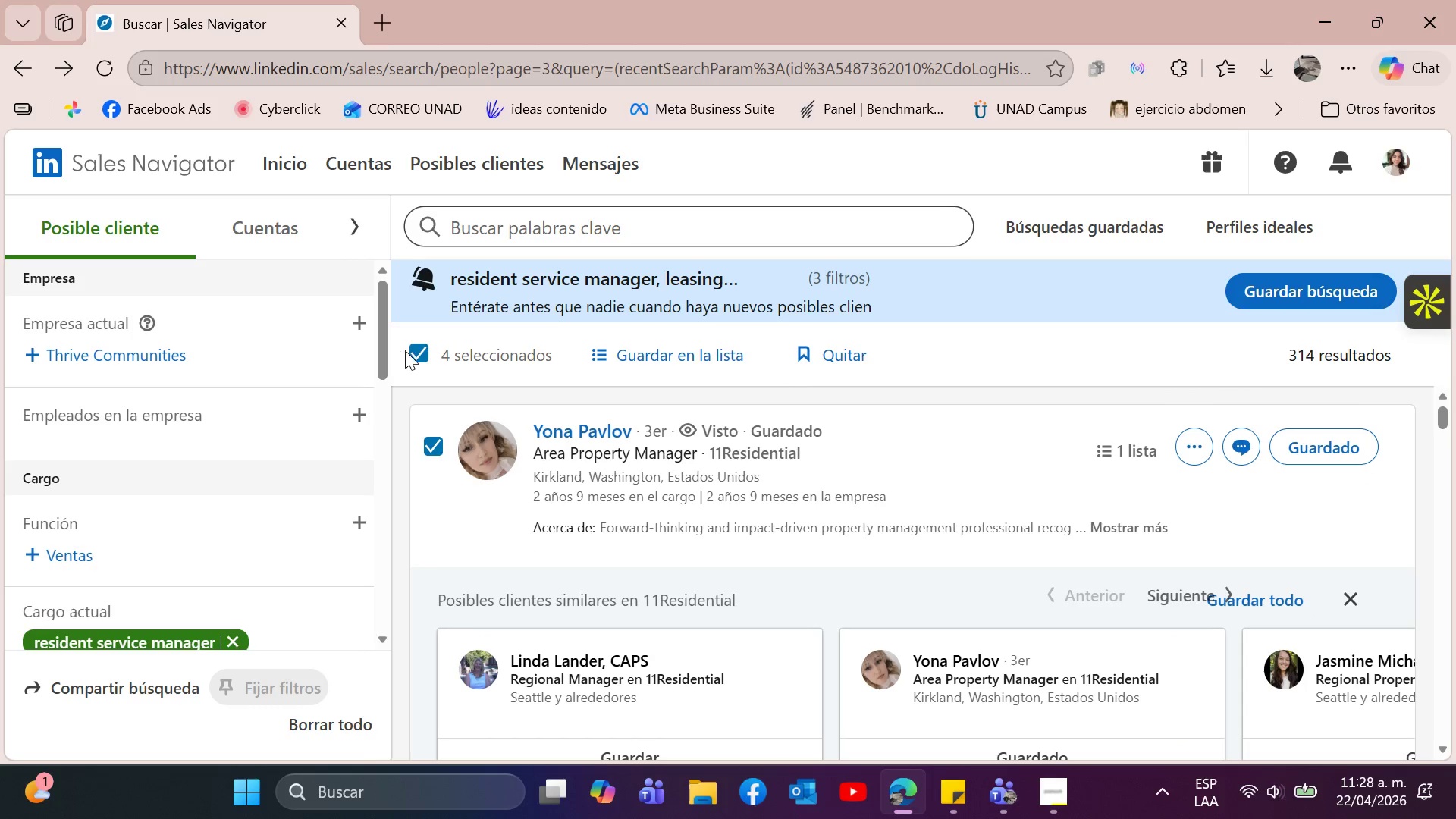 
left_click([416, 350])
 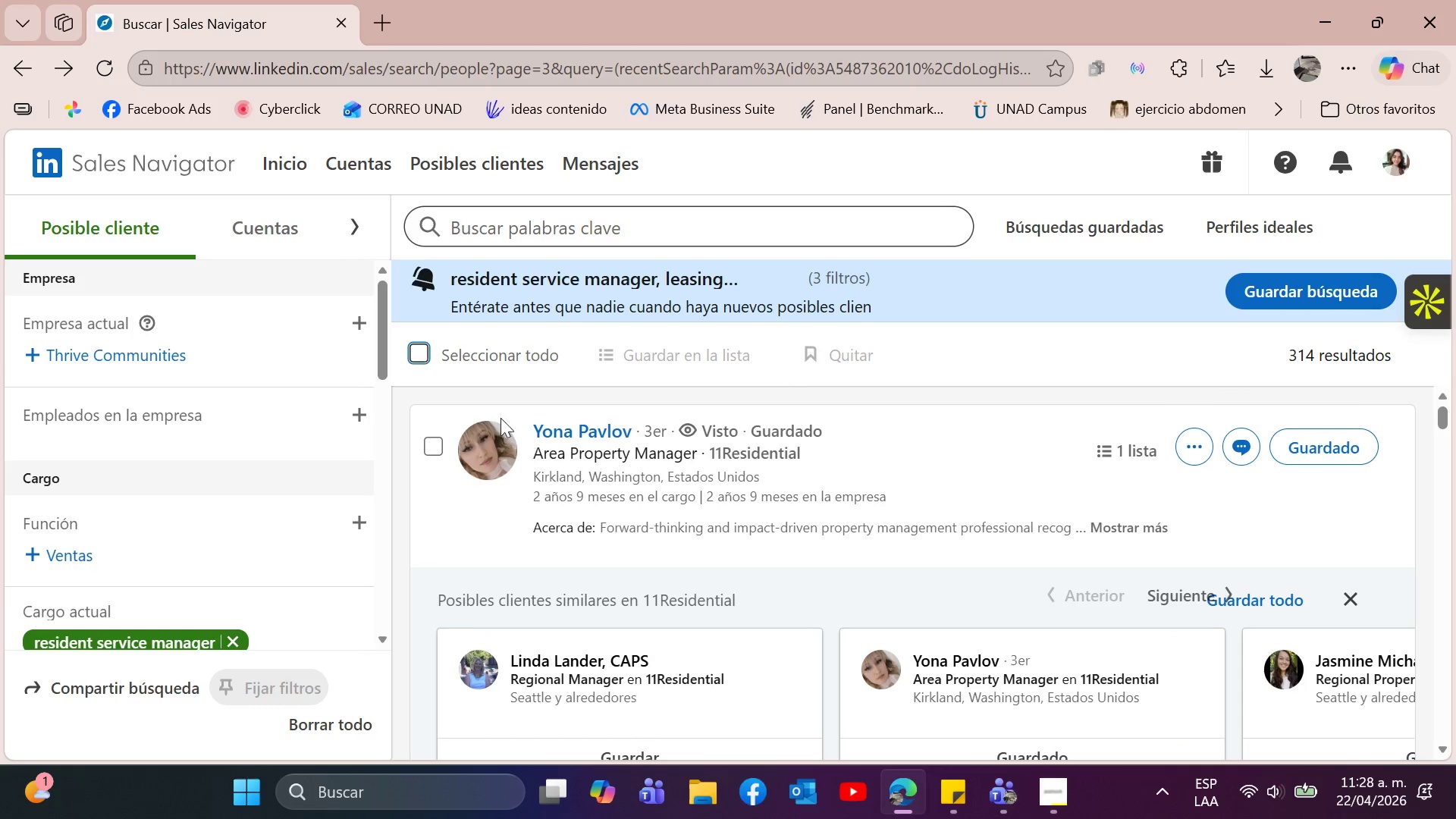 
scroll: coordinate [745, 511], scroll_direction: down, amount: 8.0
 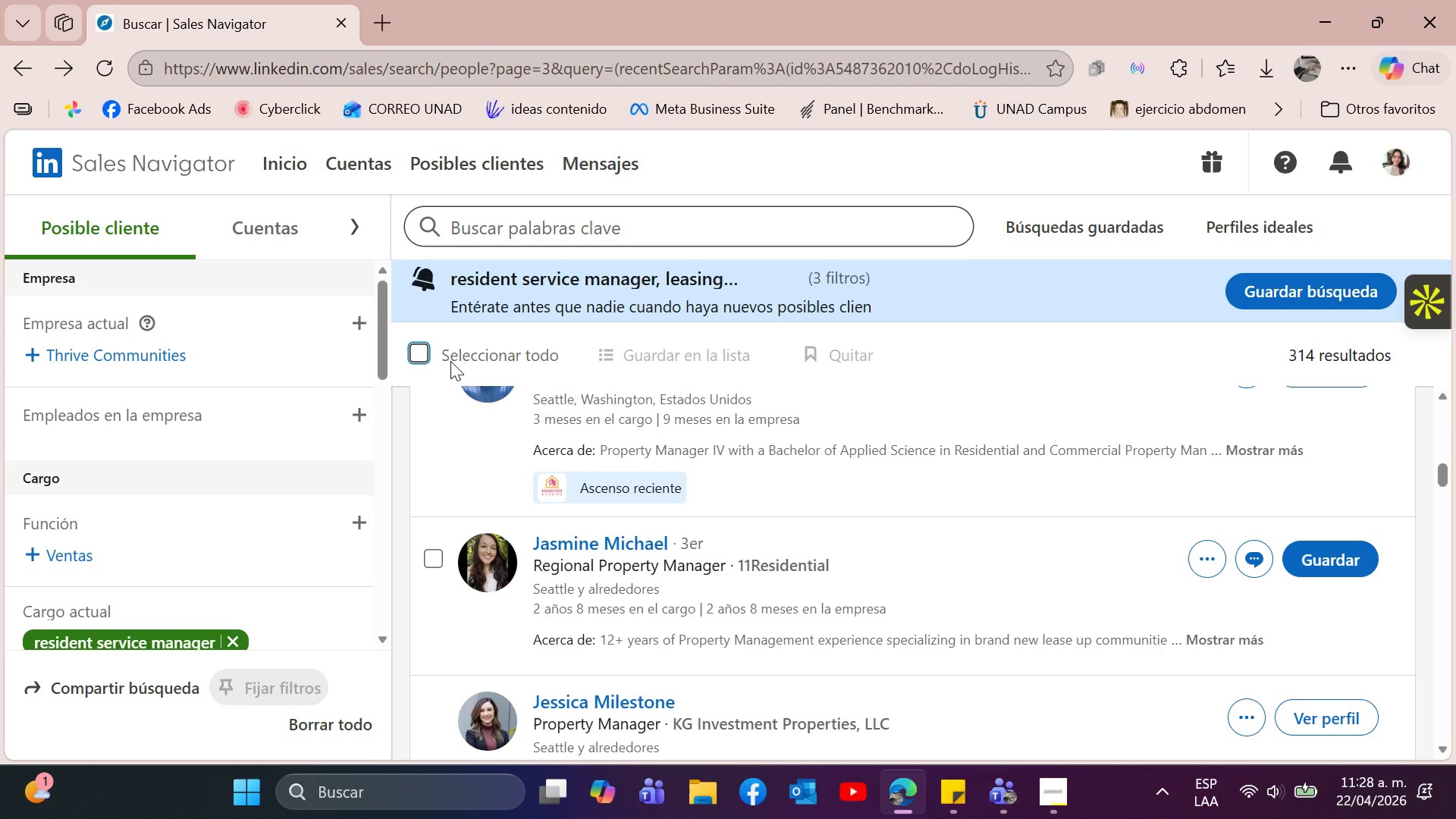 
left_click([421, 351])
 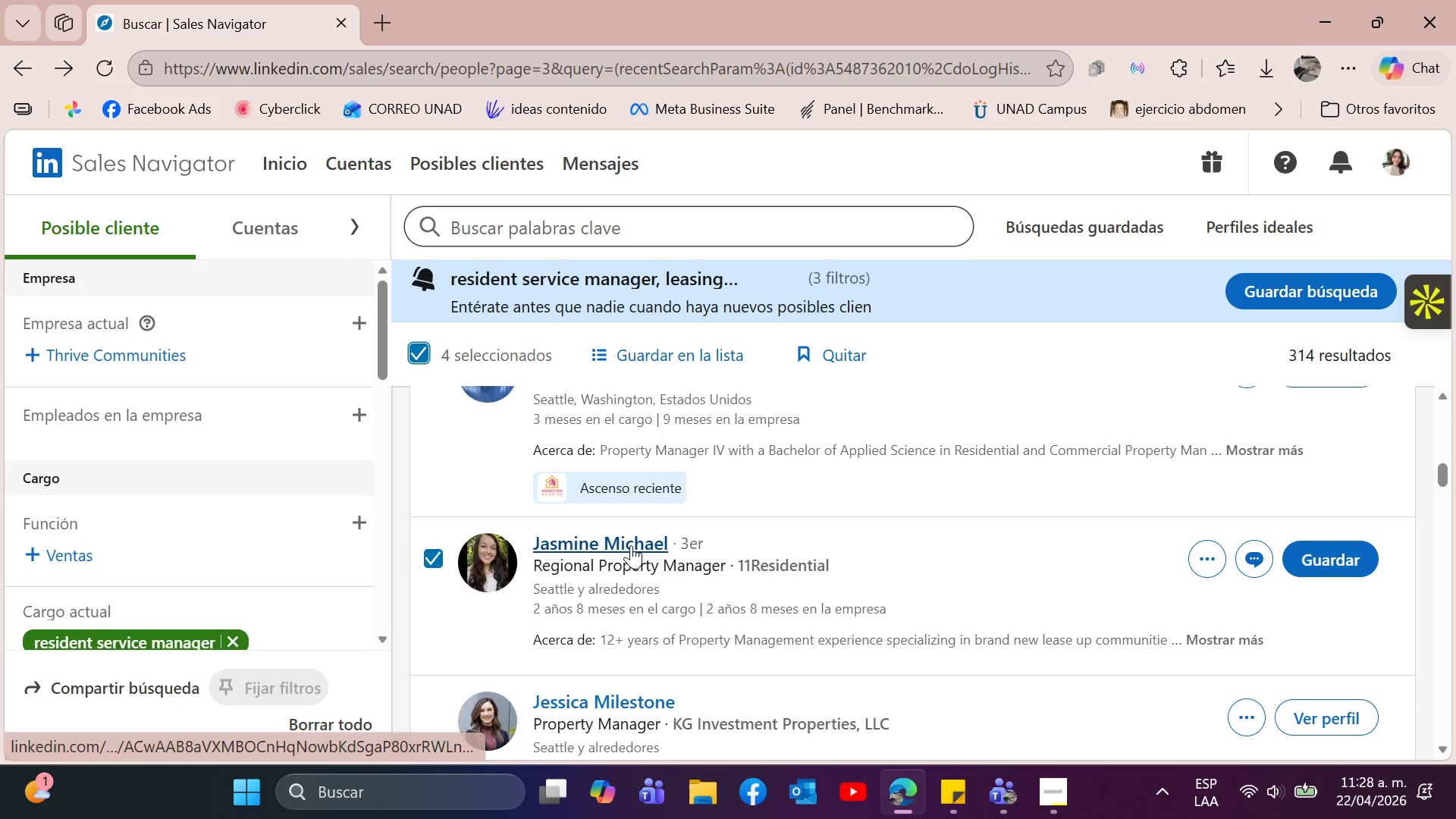 
scroll: coordinate [625, 567], scroll_direction: down, amount: 2.0
 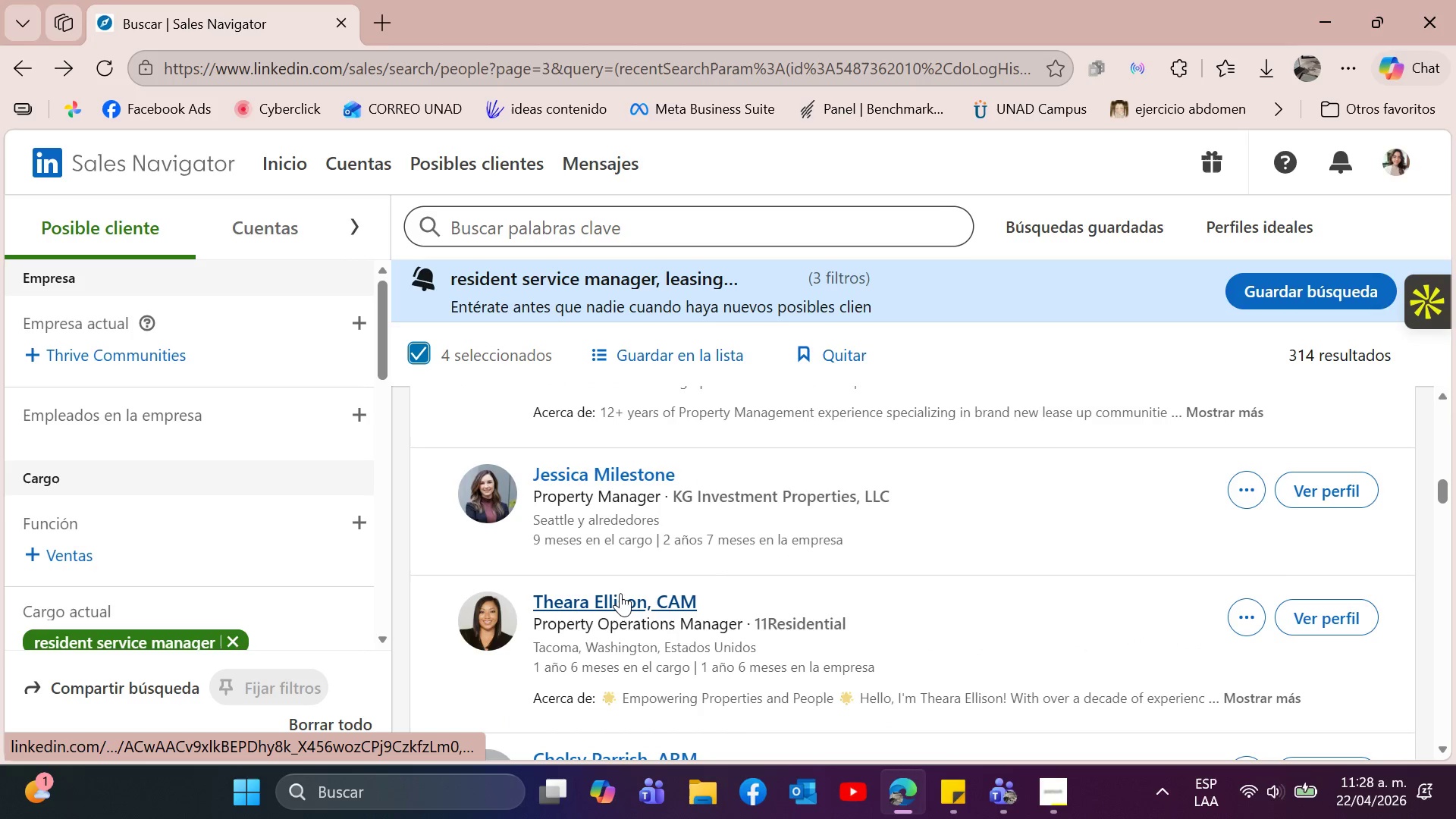 
scroll: coordinate [620, 593], scroll_direction: up, amount: 2.0
 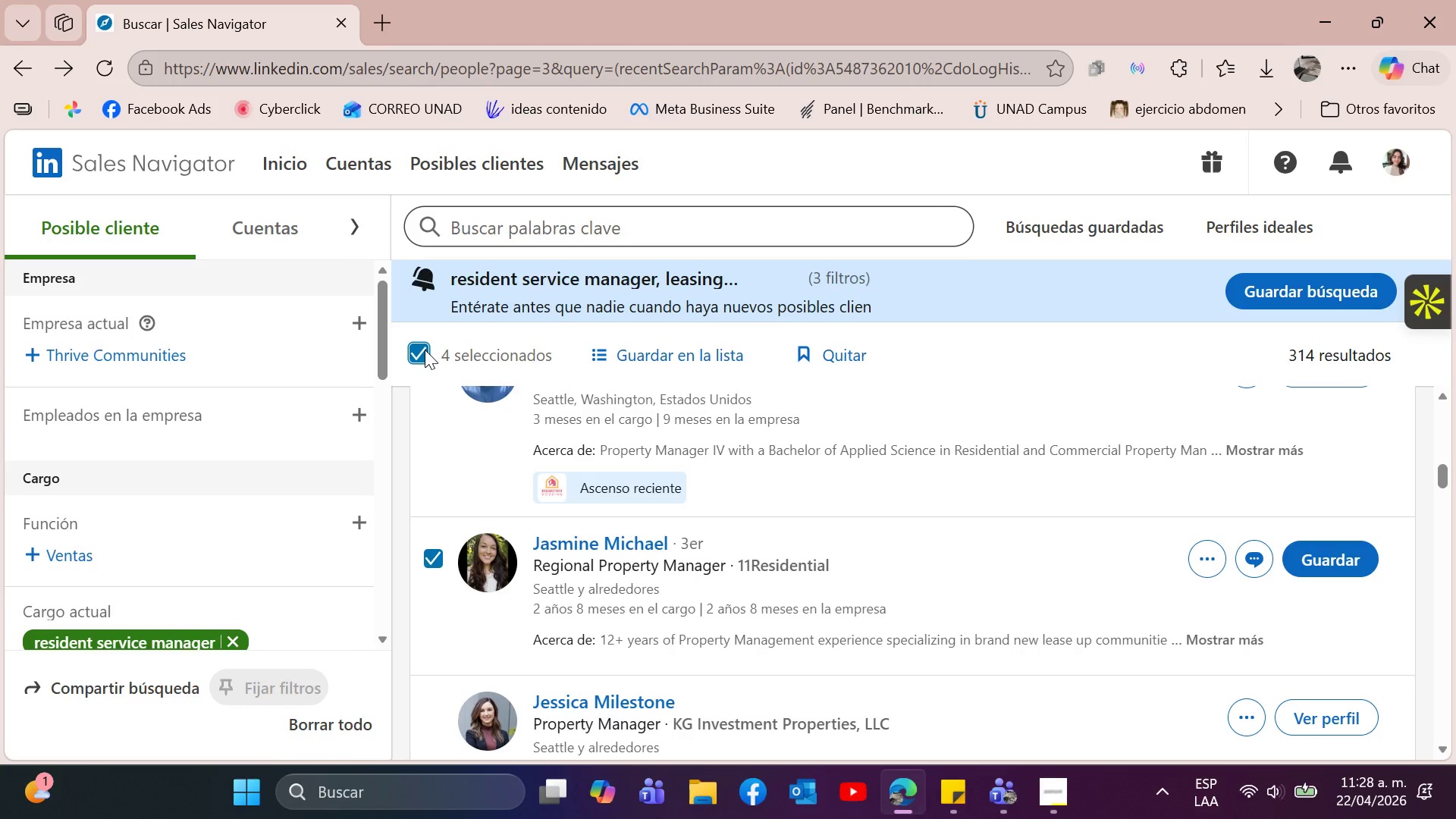 
wait(10.52)
 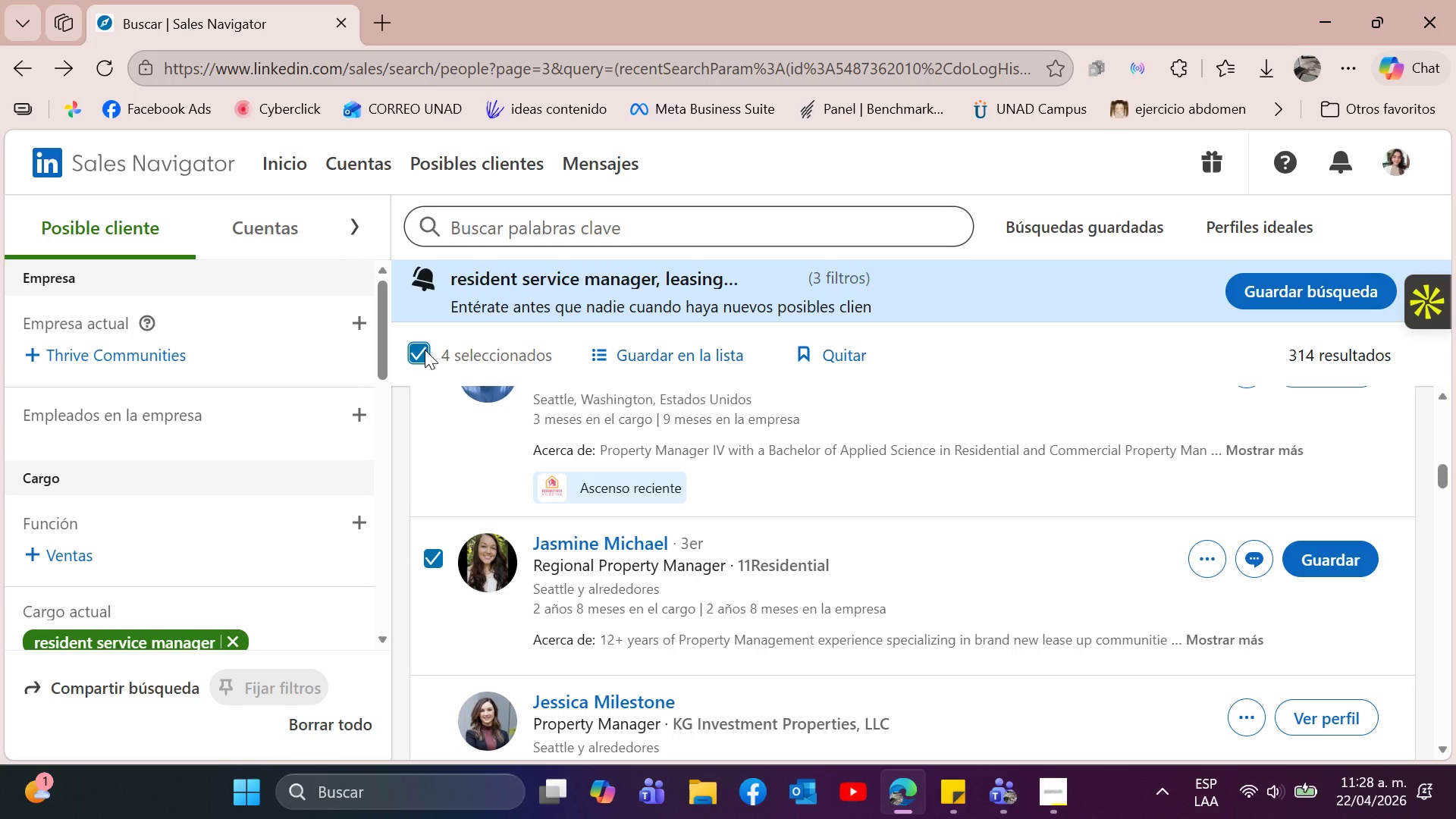 
left_click([718, 355])
 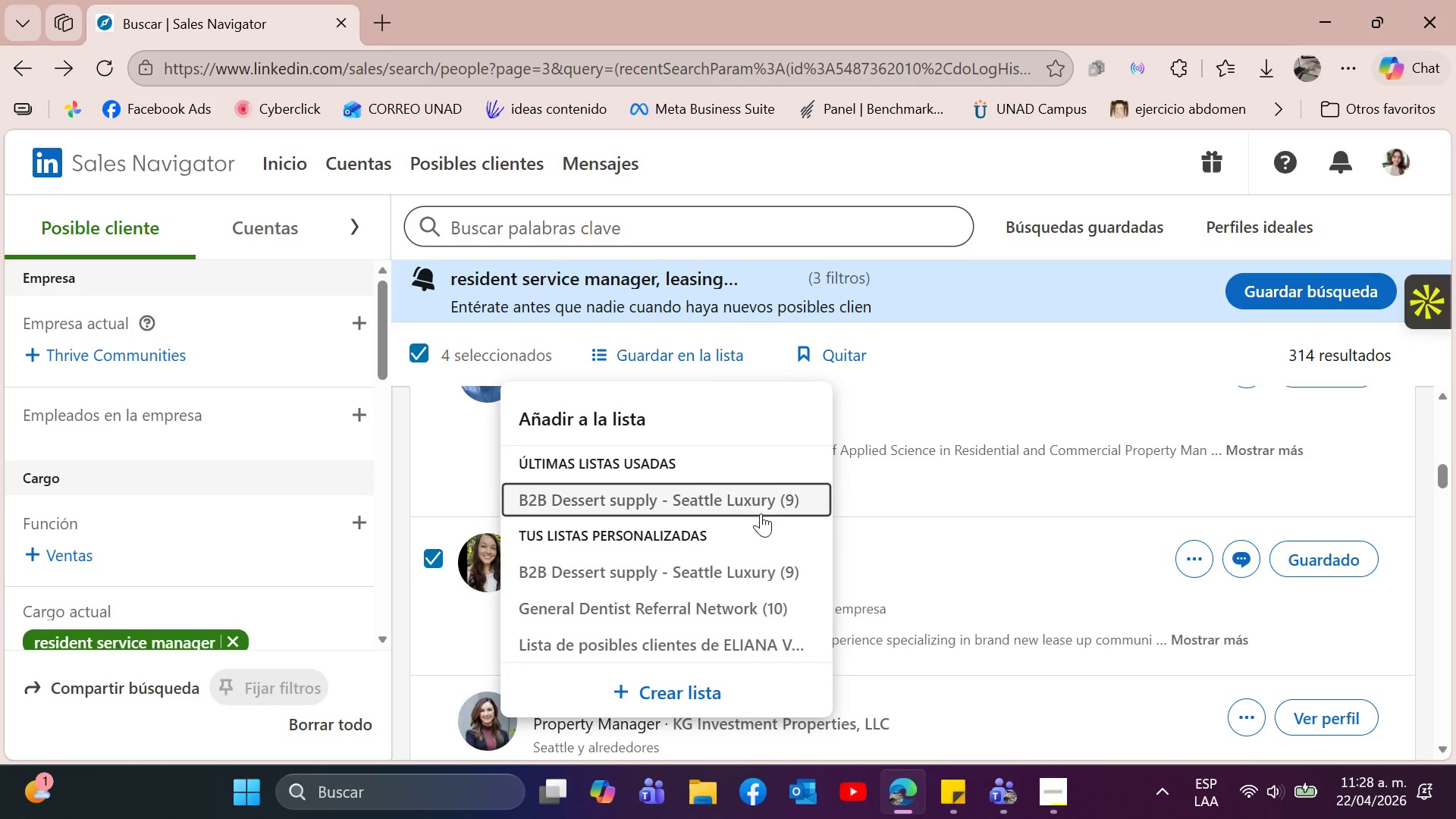 
left_click([766, 505])
 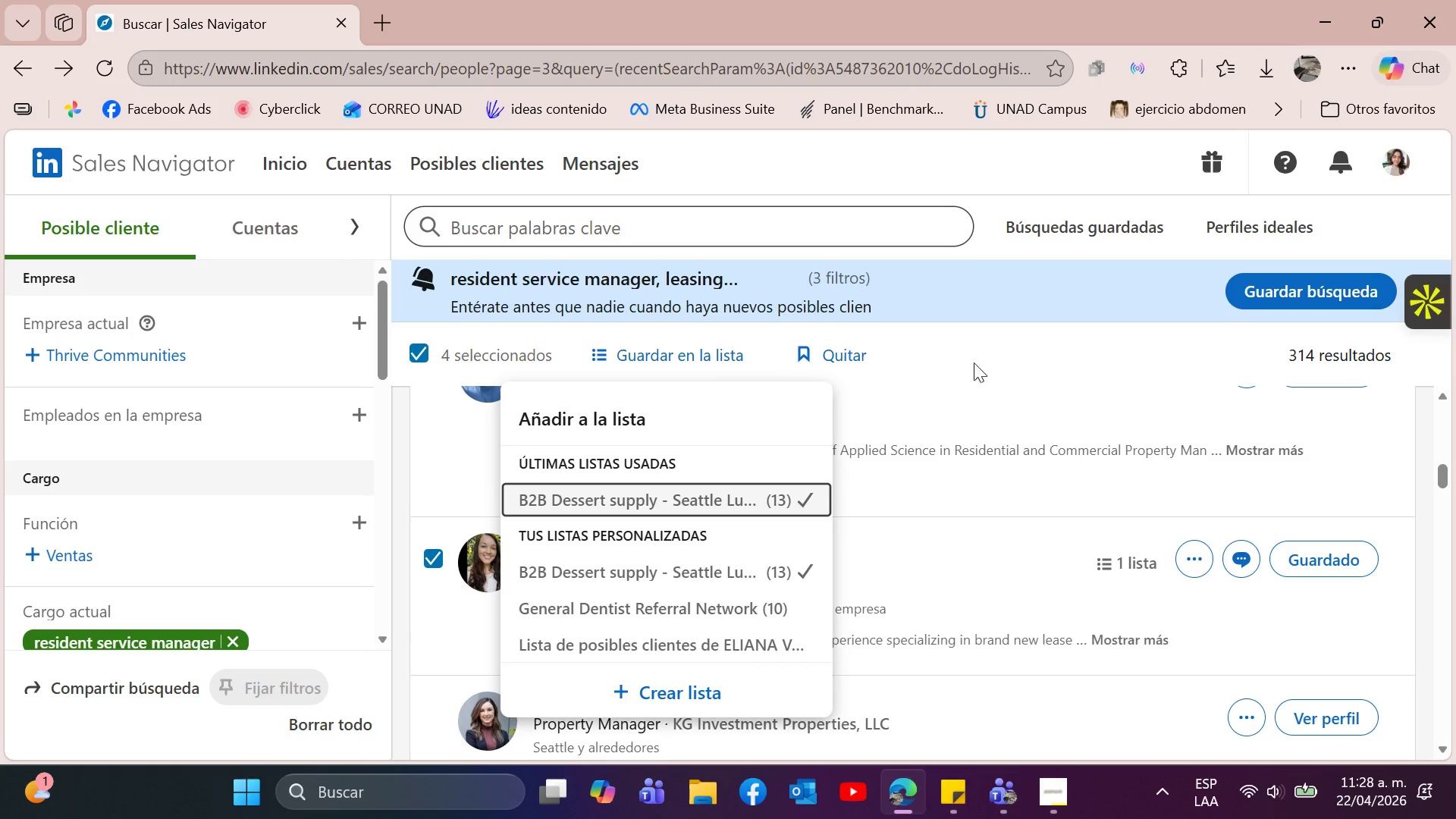 
left_click([995, 343])
 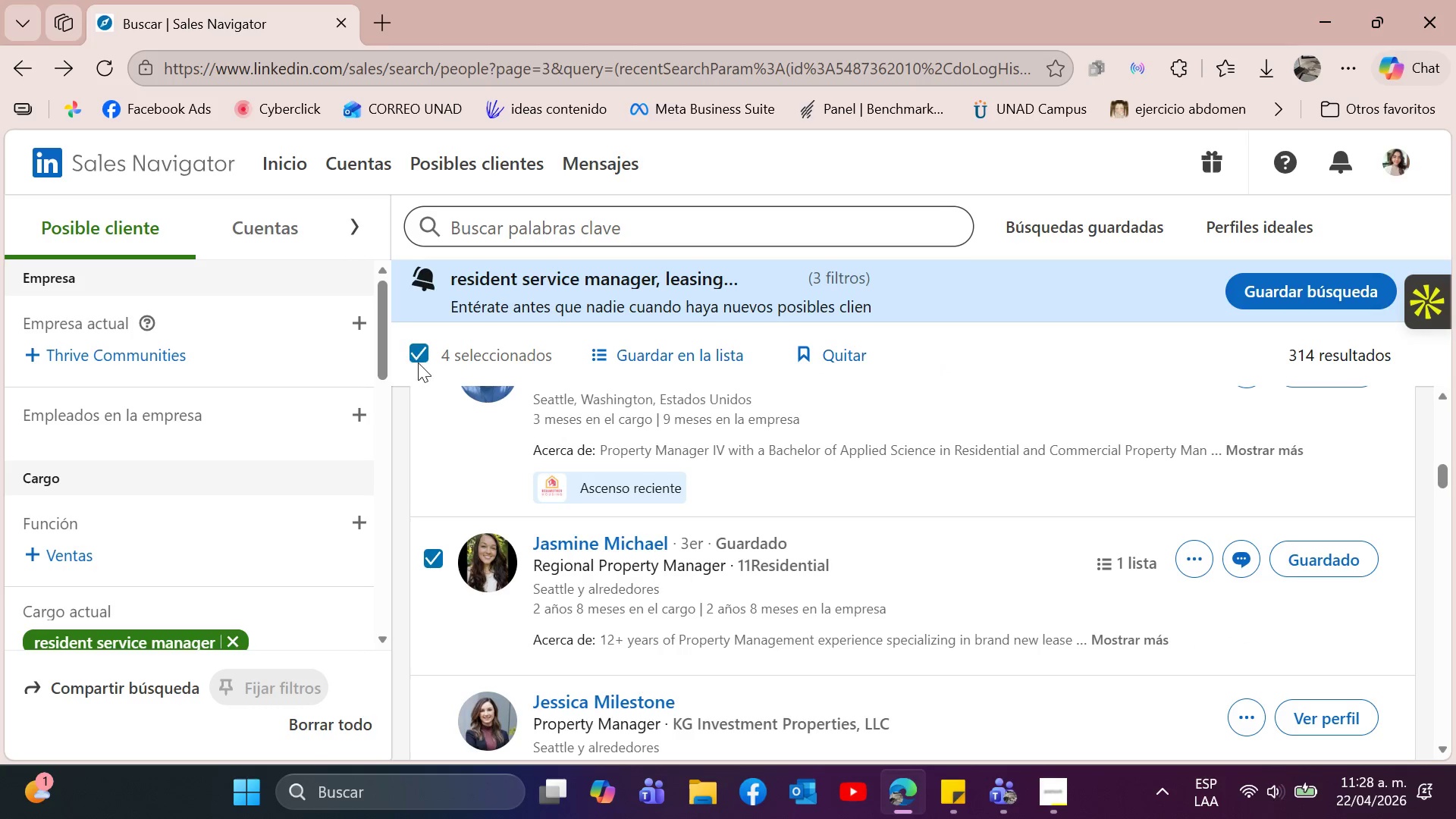 
left_click([417, 353])
 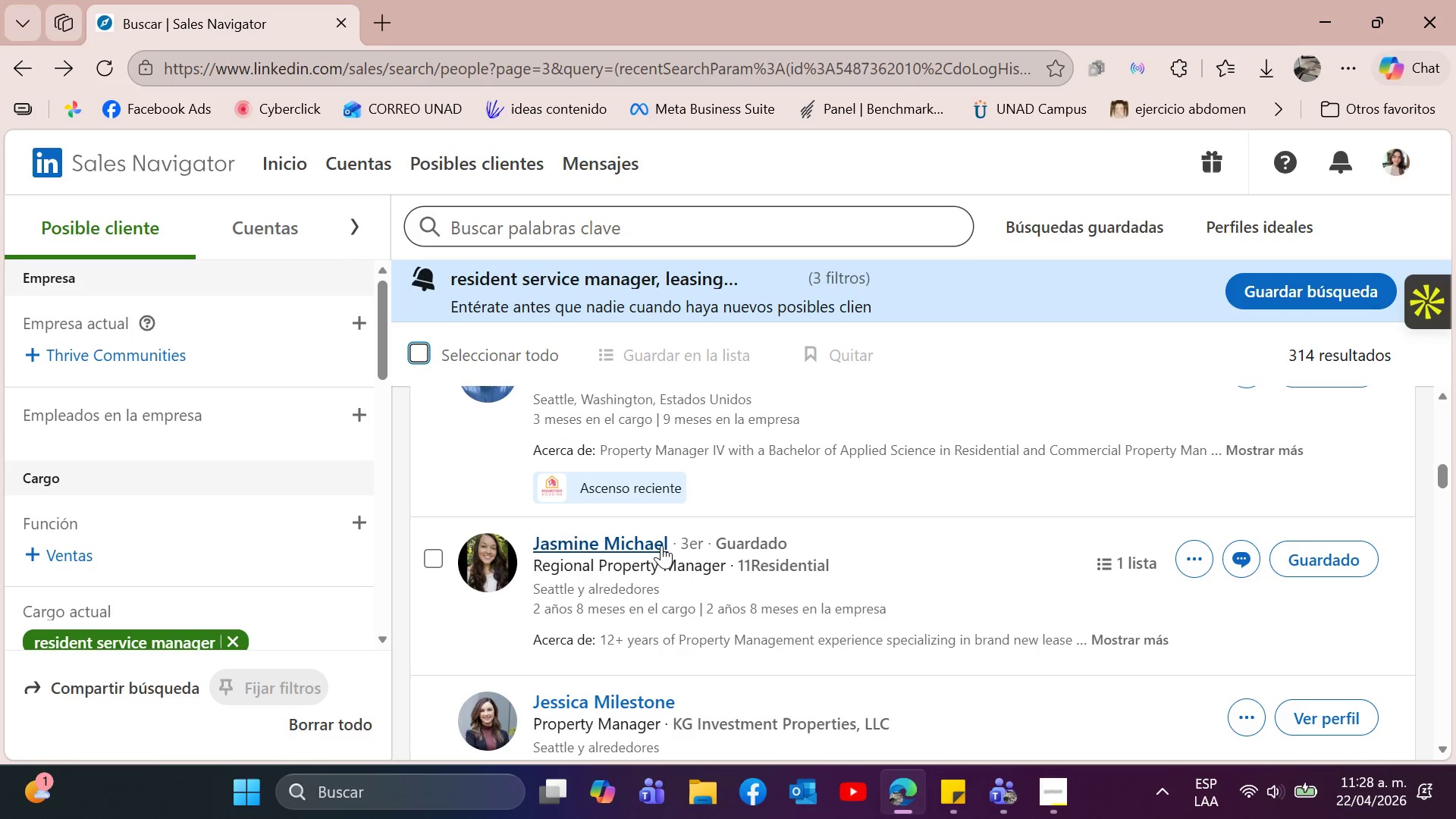 
scroll: coordinate [797, 594], scroll_direction: down, amount: 5.0
 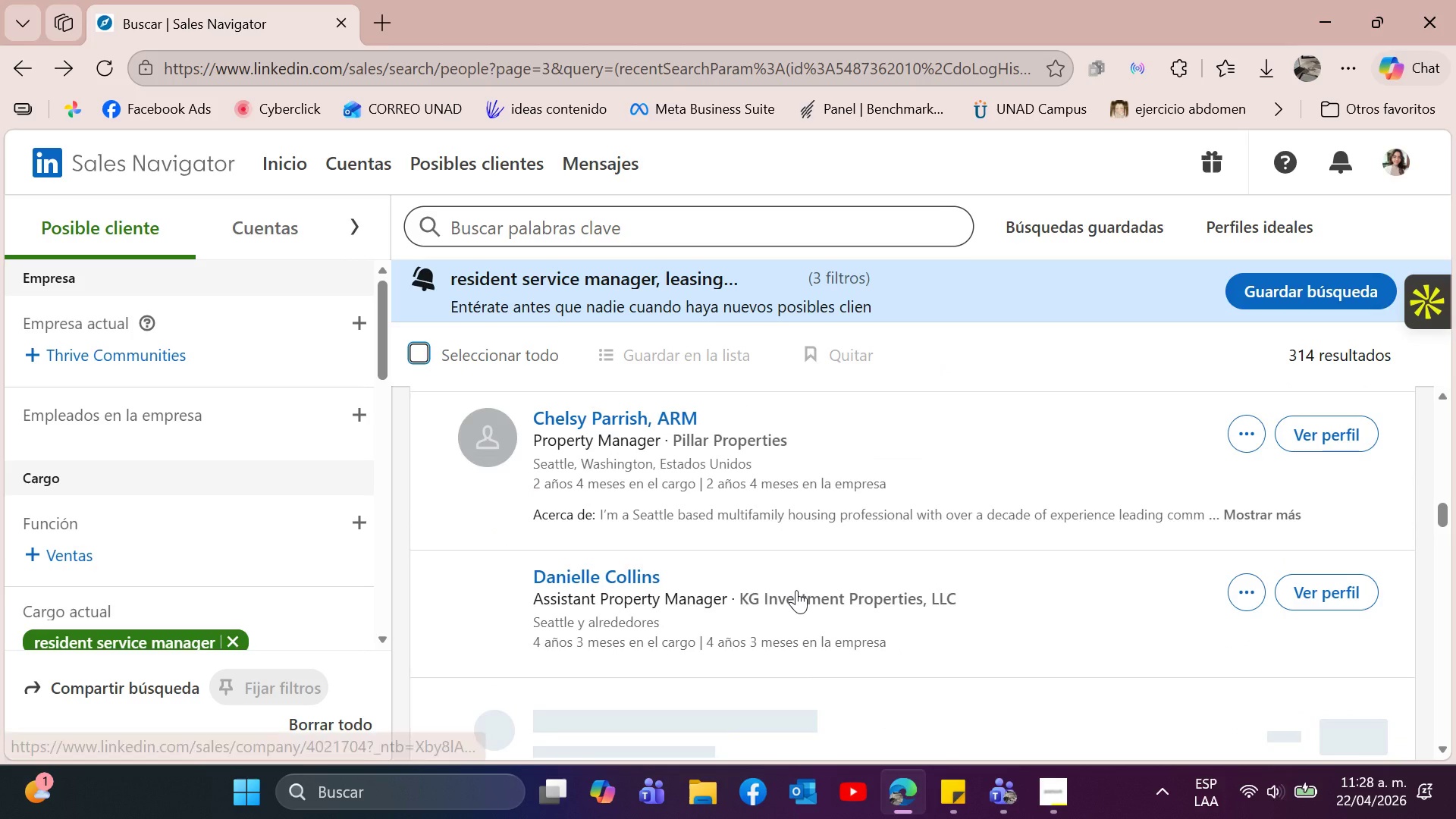 
scroll: coordinate [796, 590], scroll_direction: up, amount: 1.0
 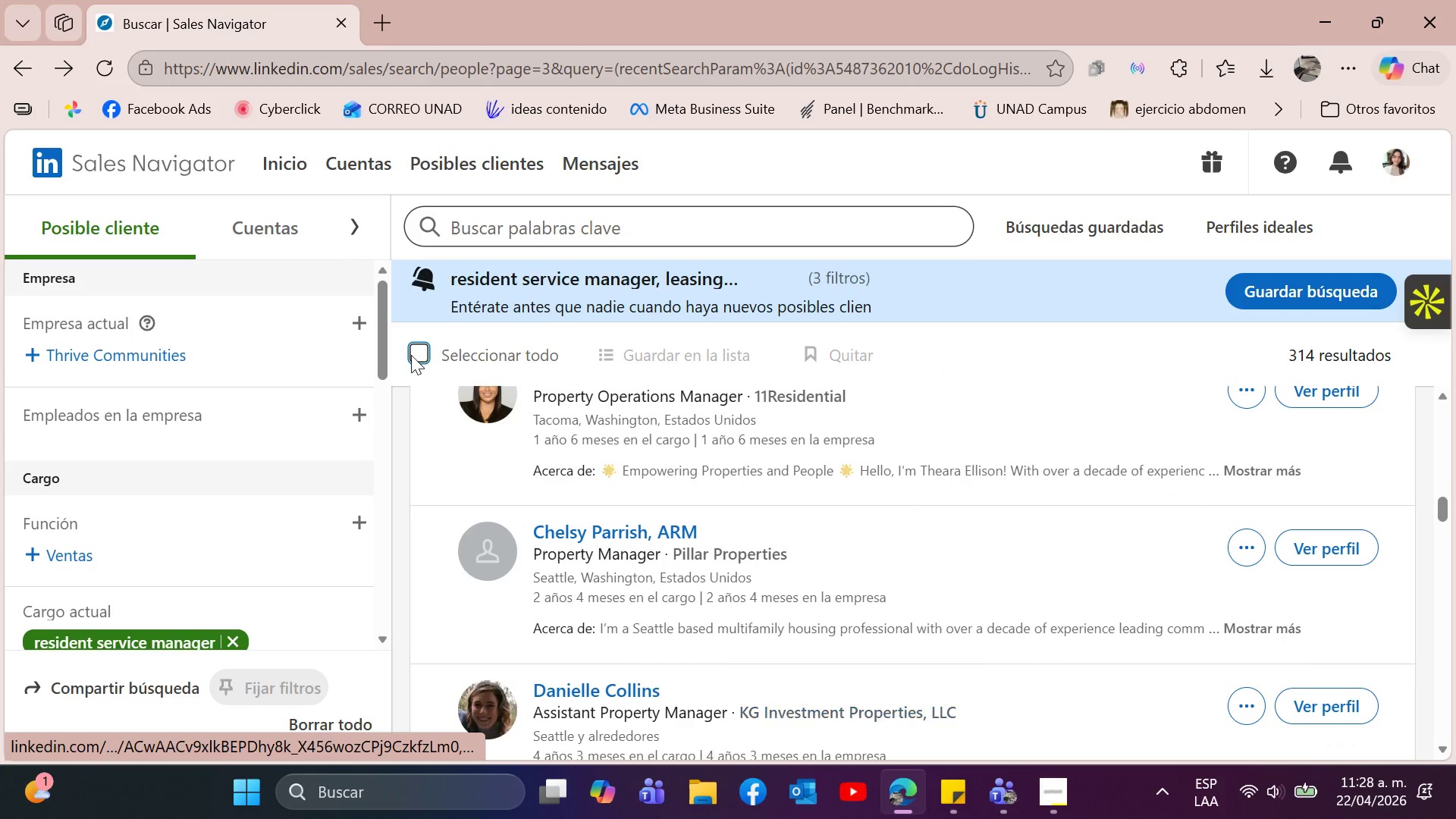 
left_click([411, 355])
 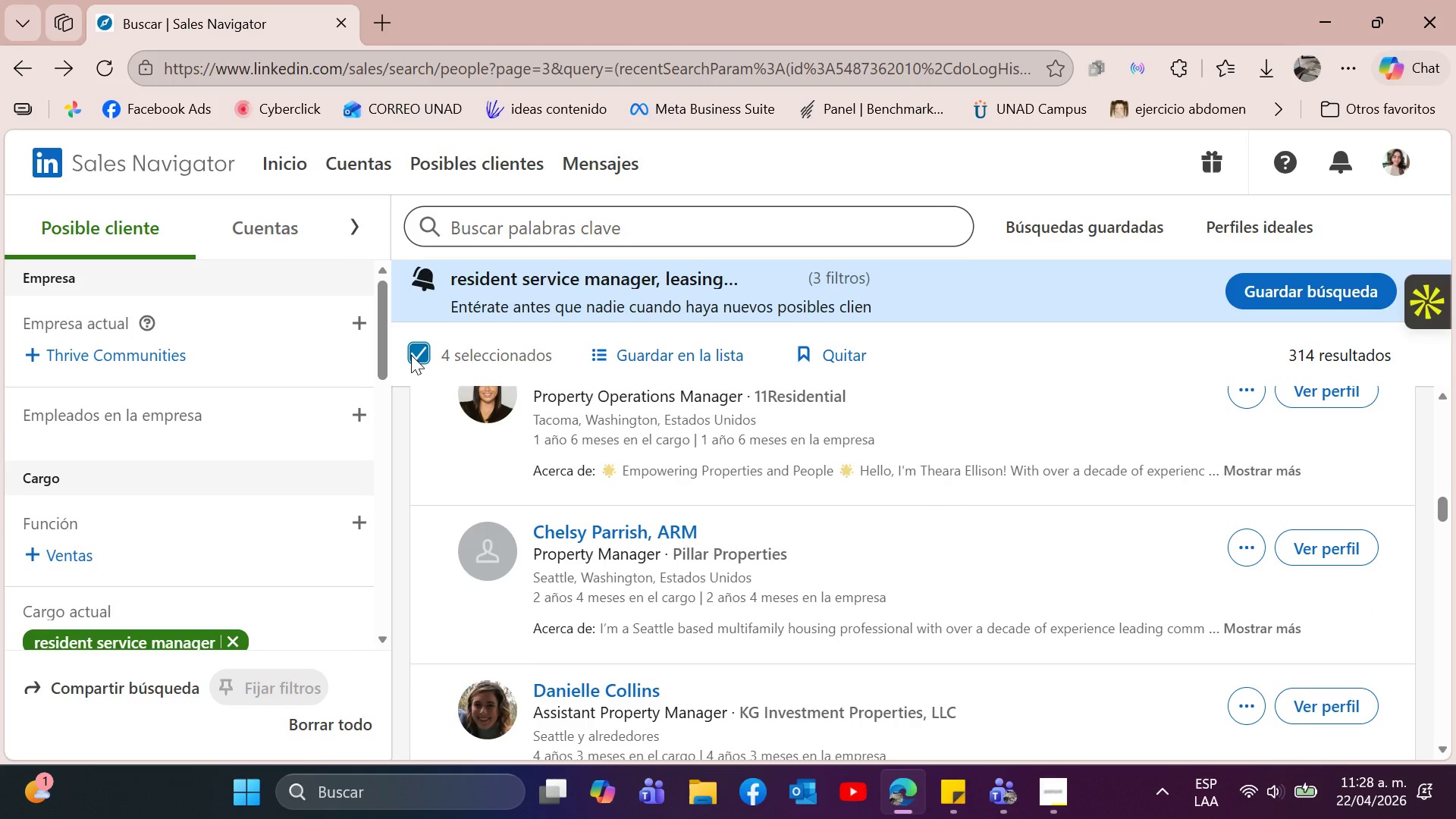 
left_click([411, 355])
 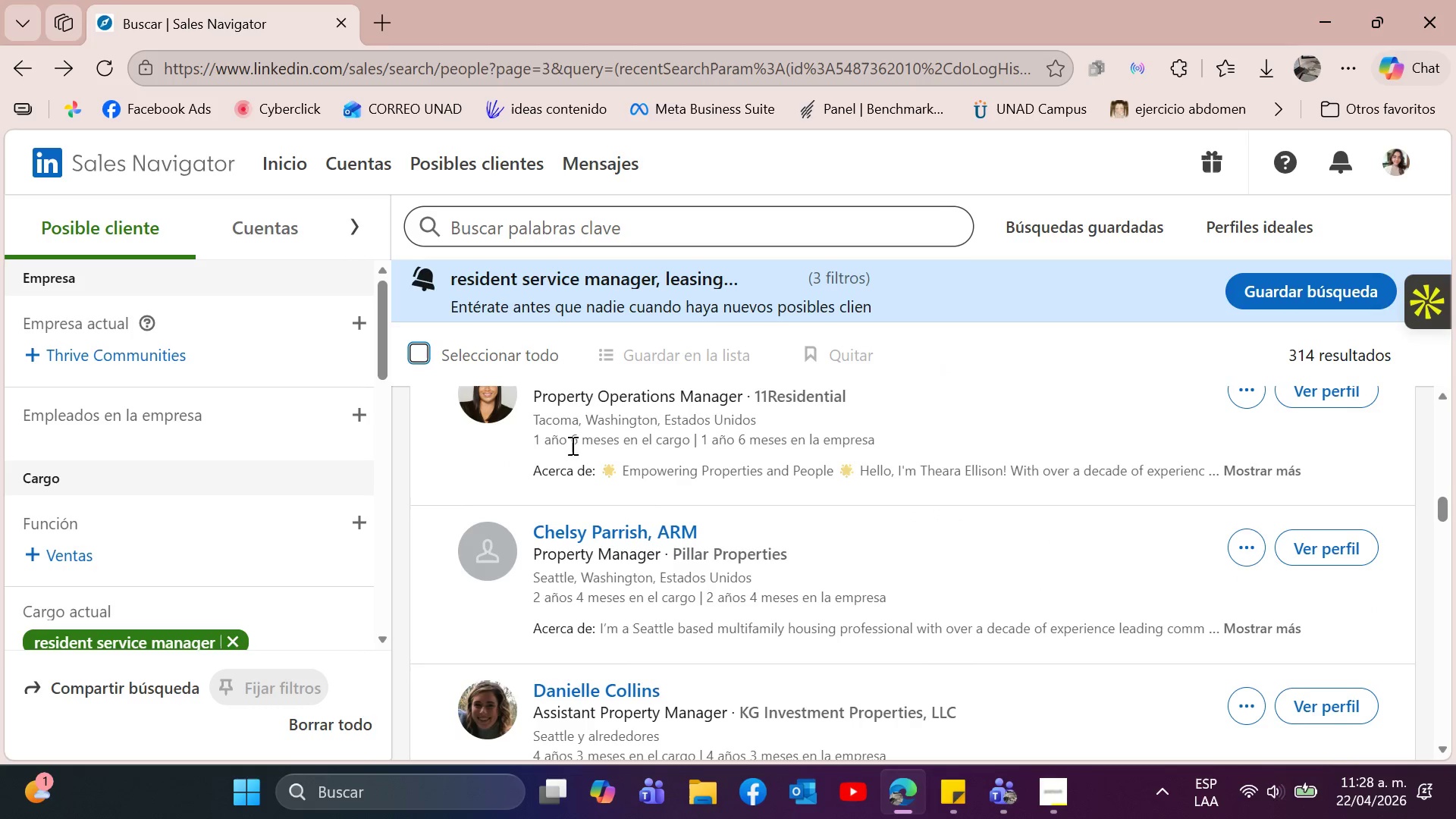 
scroll: coordinate [830, 541], scroll_direction: down, amount: 15.0
 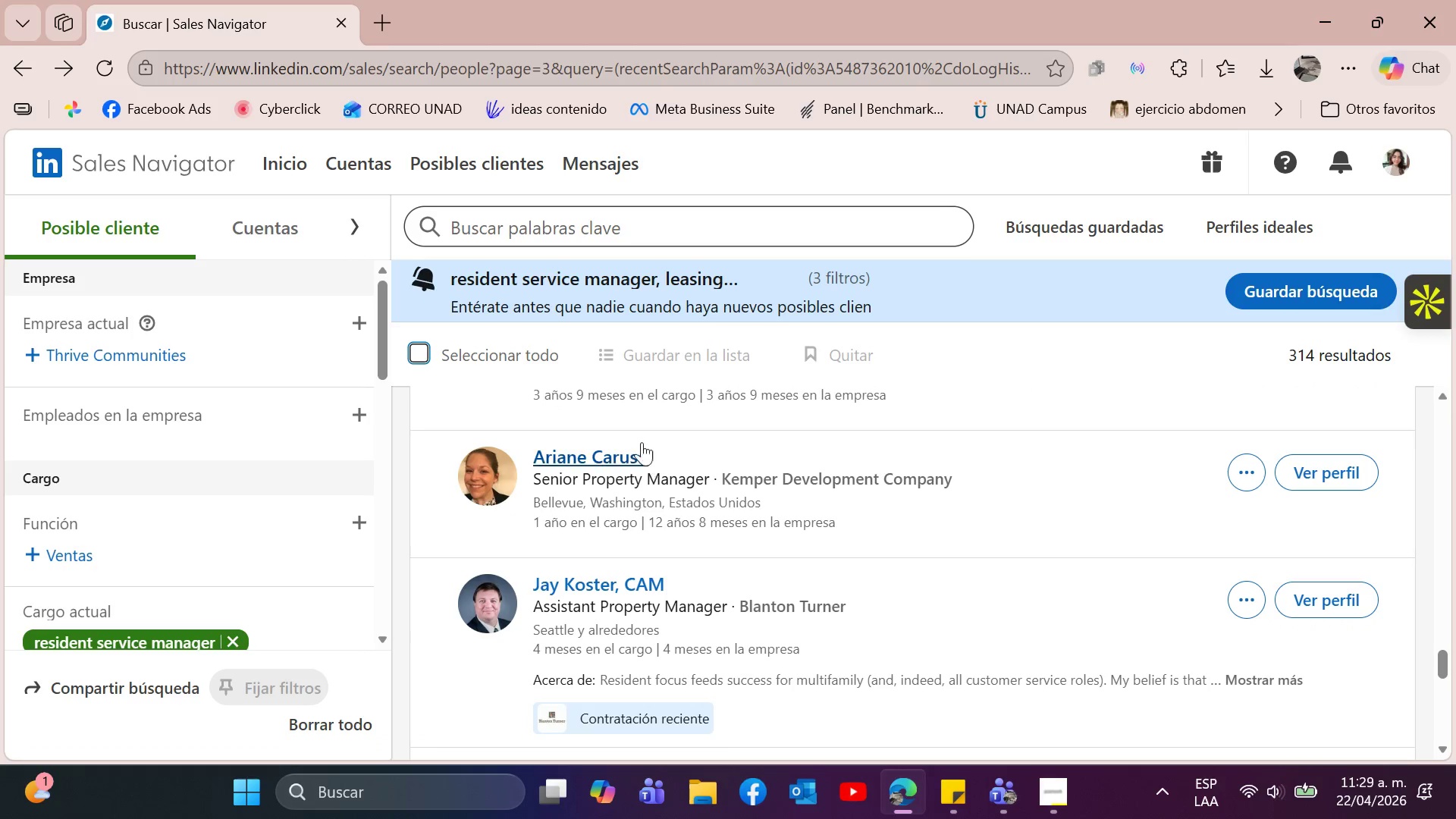 
left_click([640, 455])
 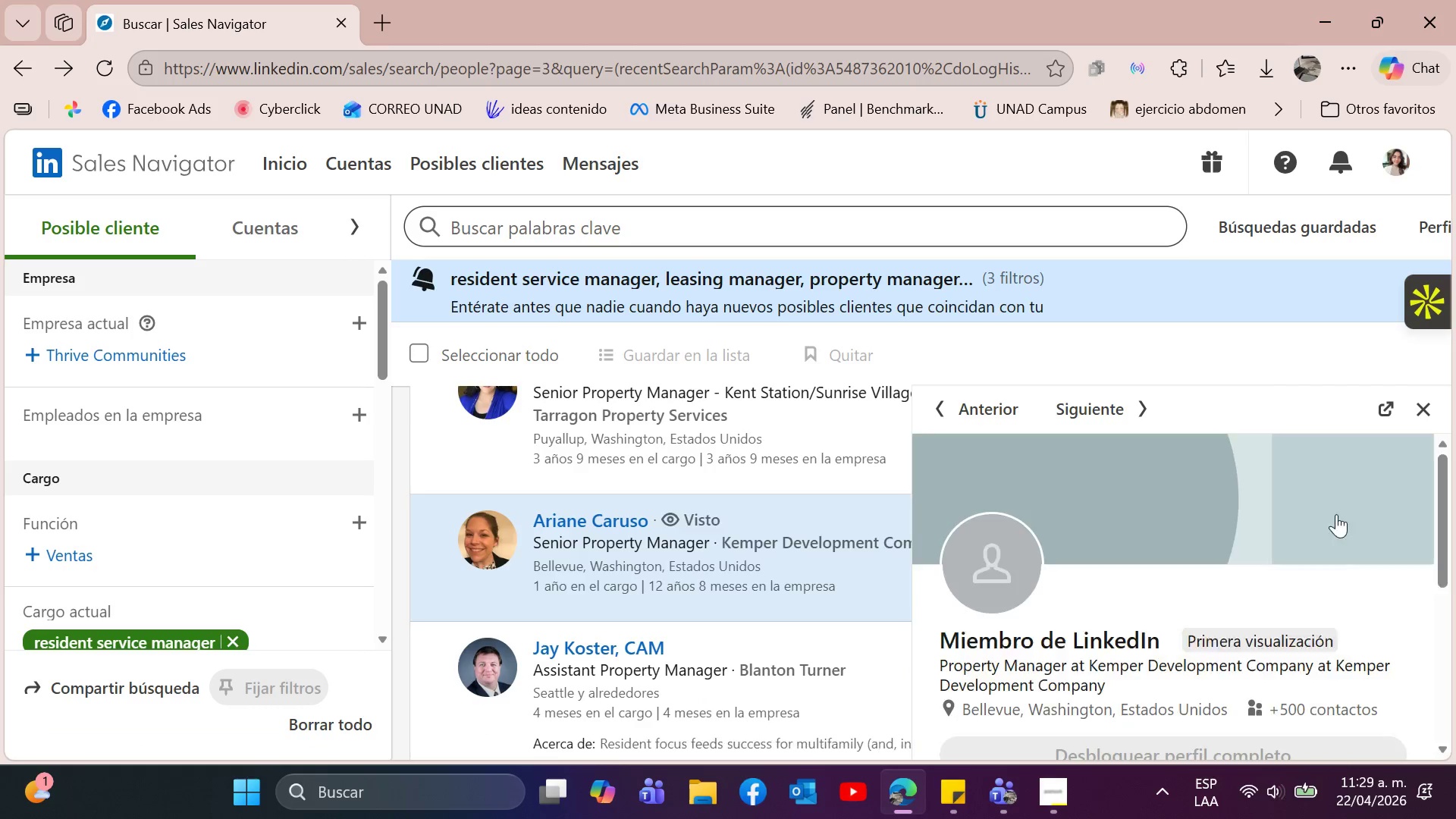 
scroll: coordinate [1370, 579], scroll_direction: down, amount: 4.0
 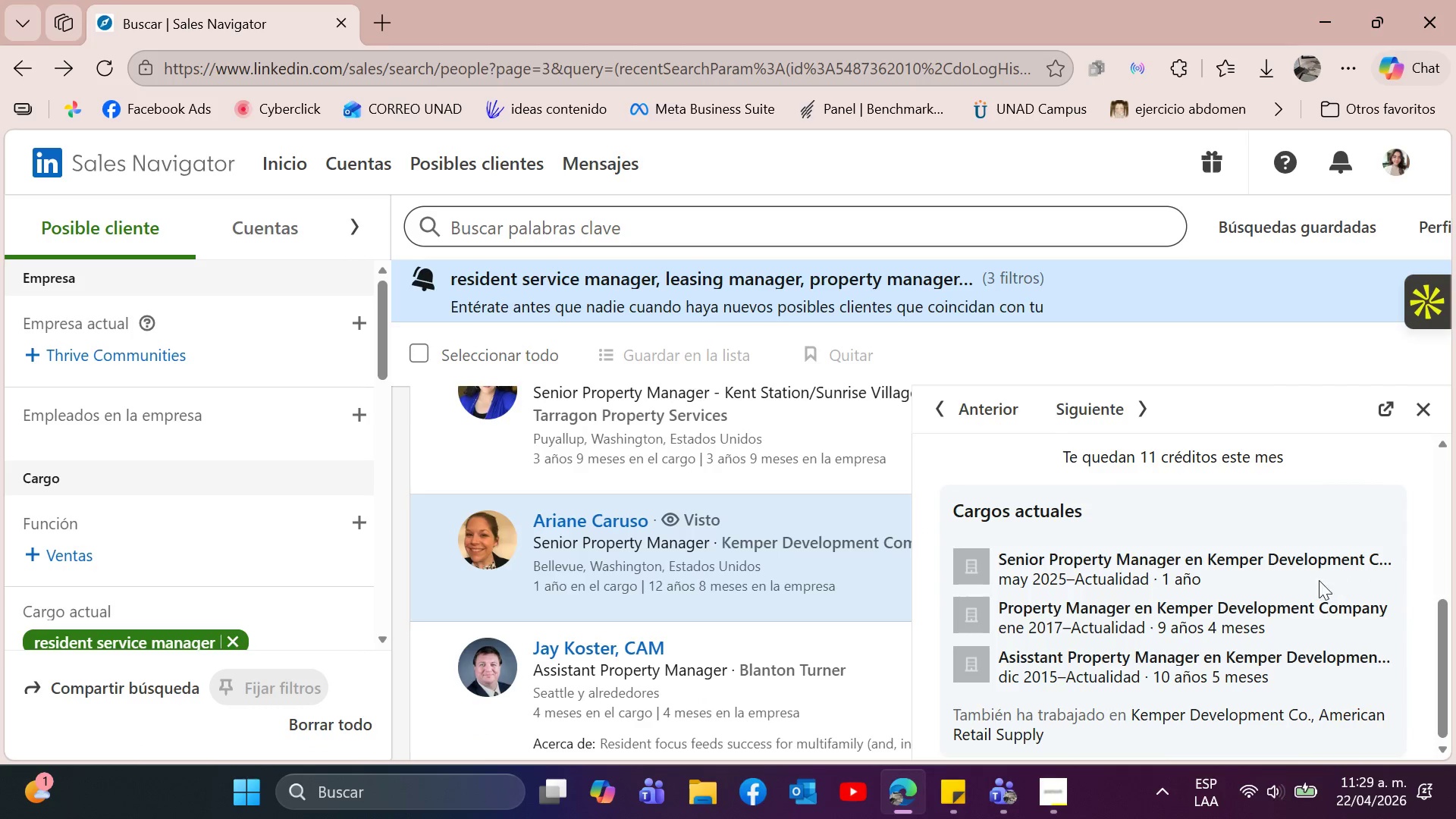 
scroll: coordinate [1310, 582], scroll_direction: up, amount: 3.0
 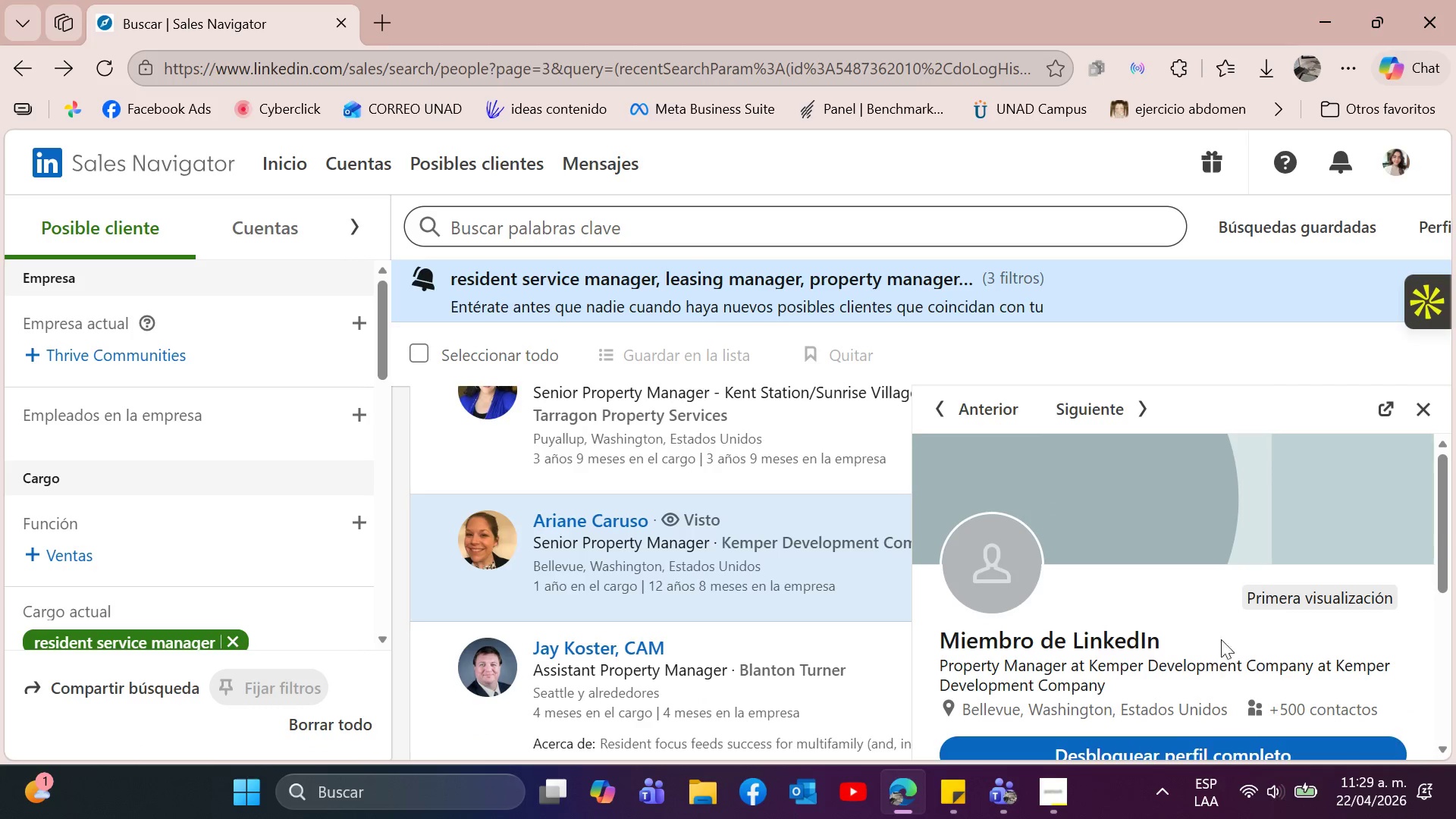 
scroll: coordinate [1219, 627], scroll_direction: down, amount: 1.0
 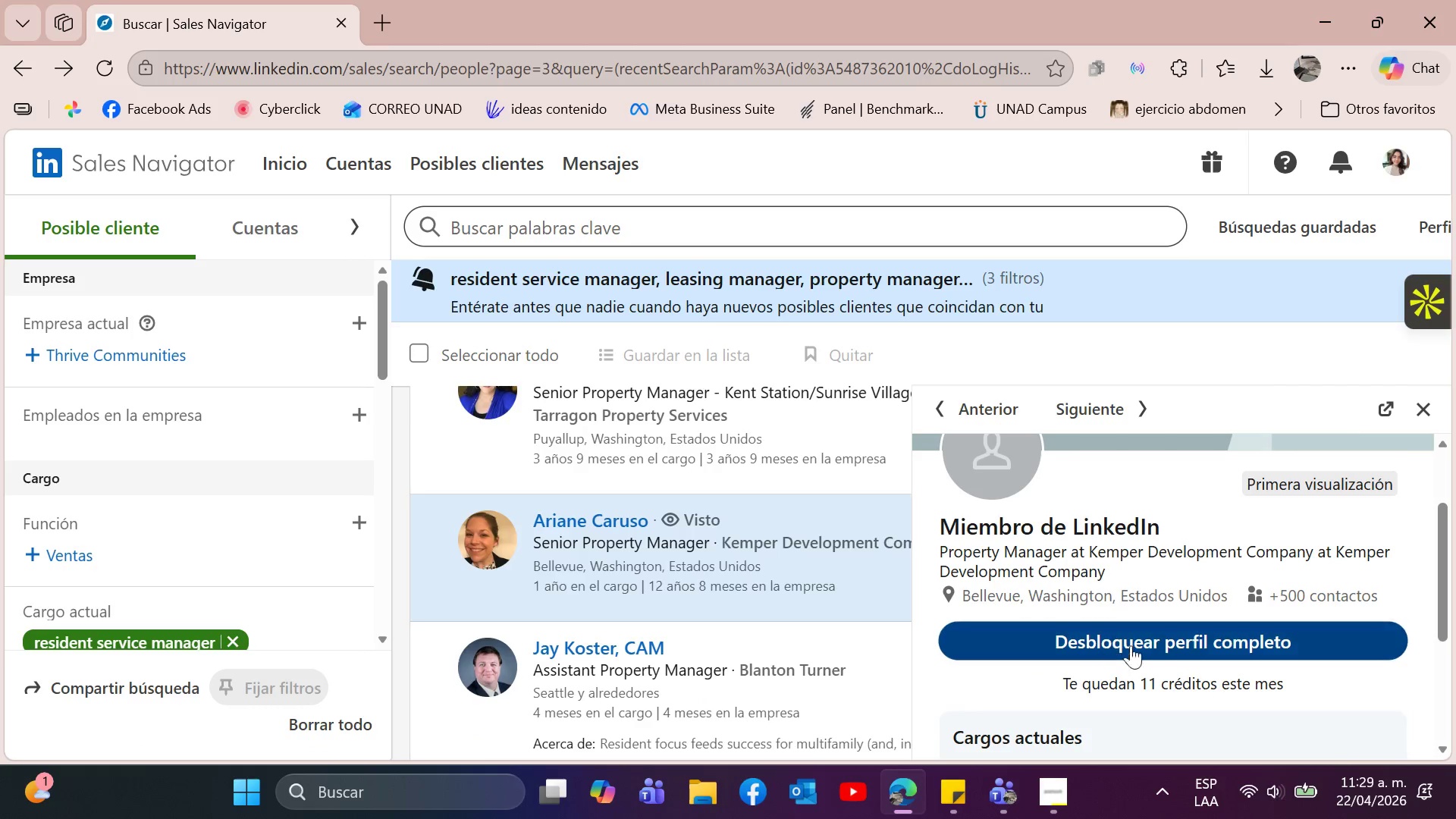 
left_click([1158, 639])
 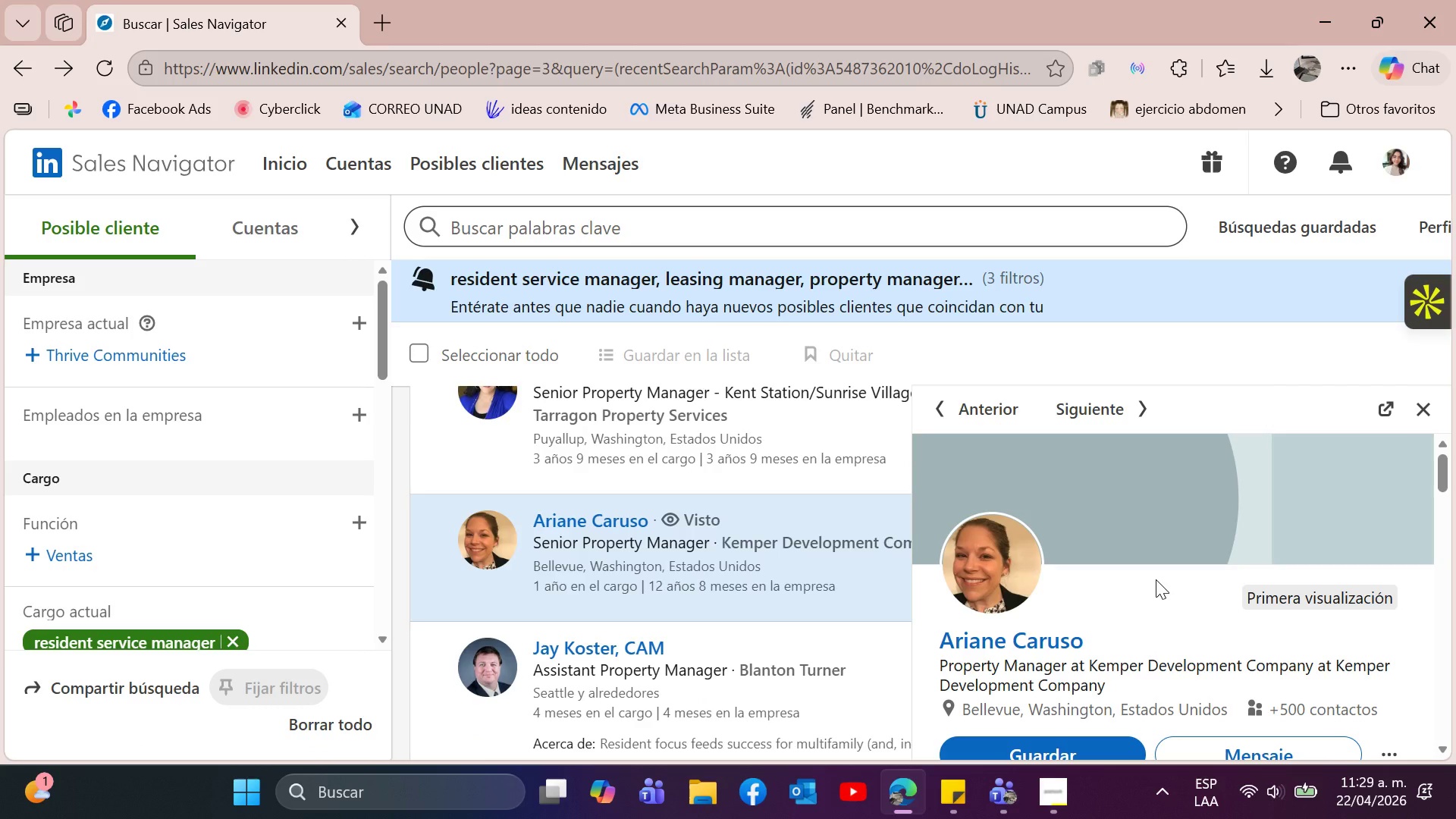 
scroll: coordinate [1156, 579], scroll_direction: down, amount: 1.0
 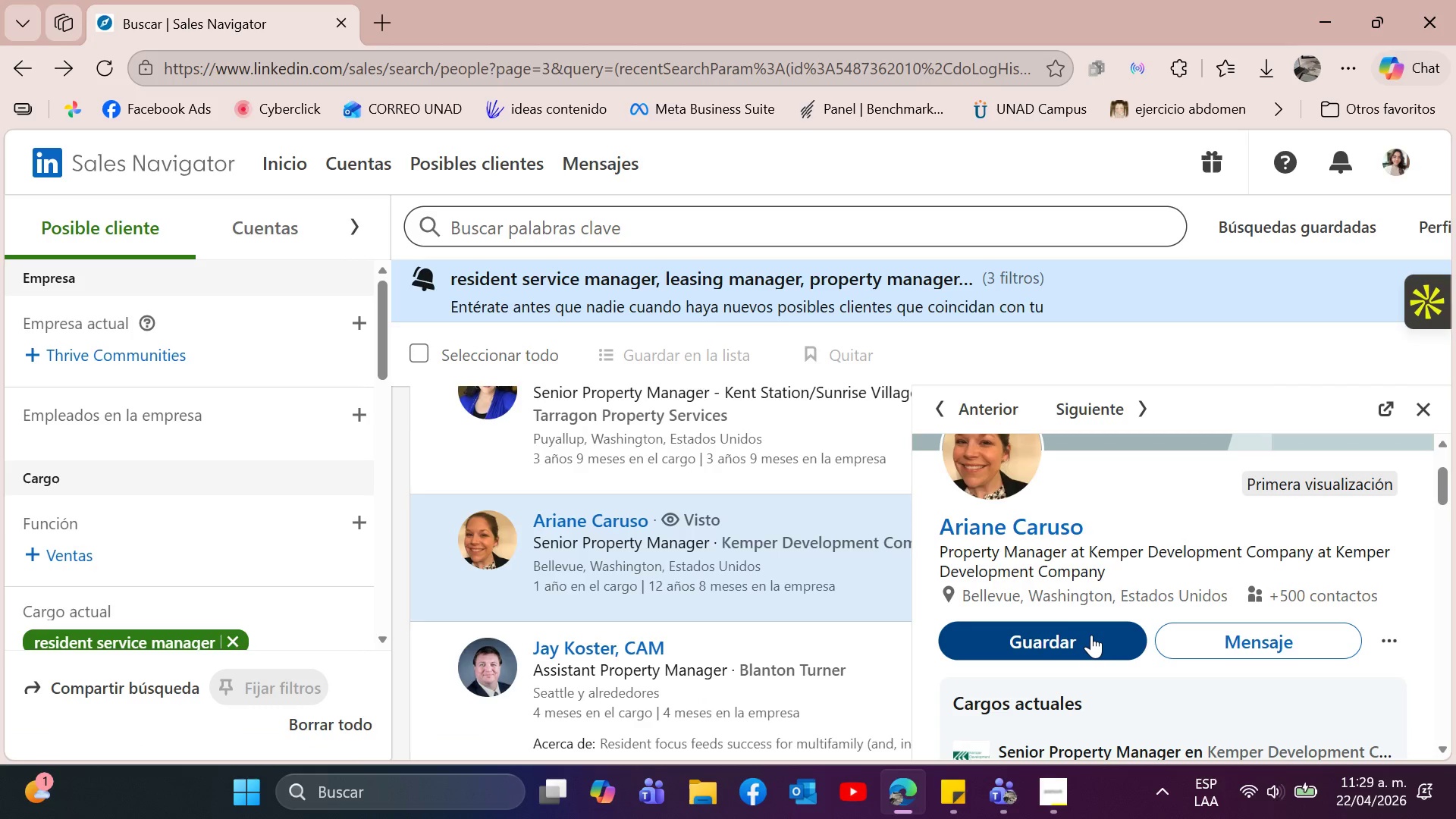 
left_click([1093, 639])
 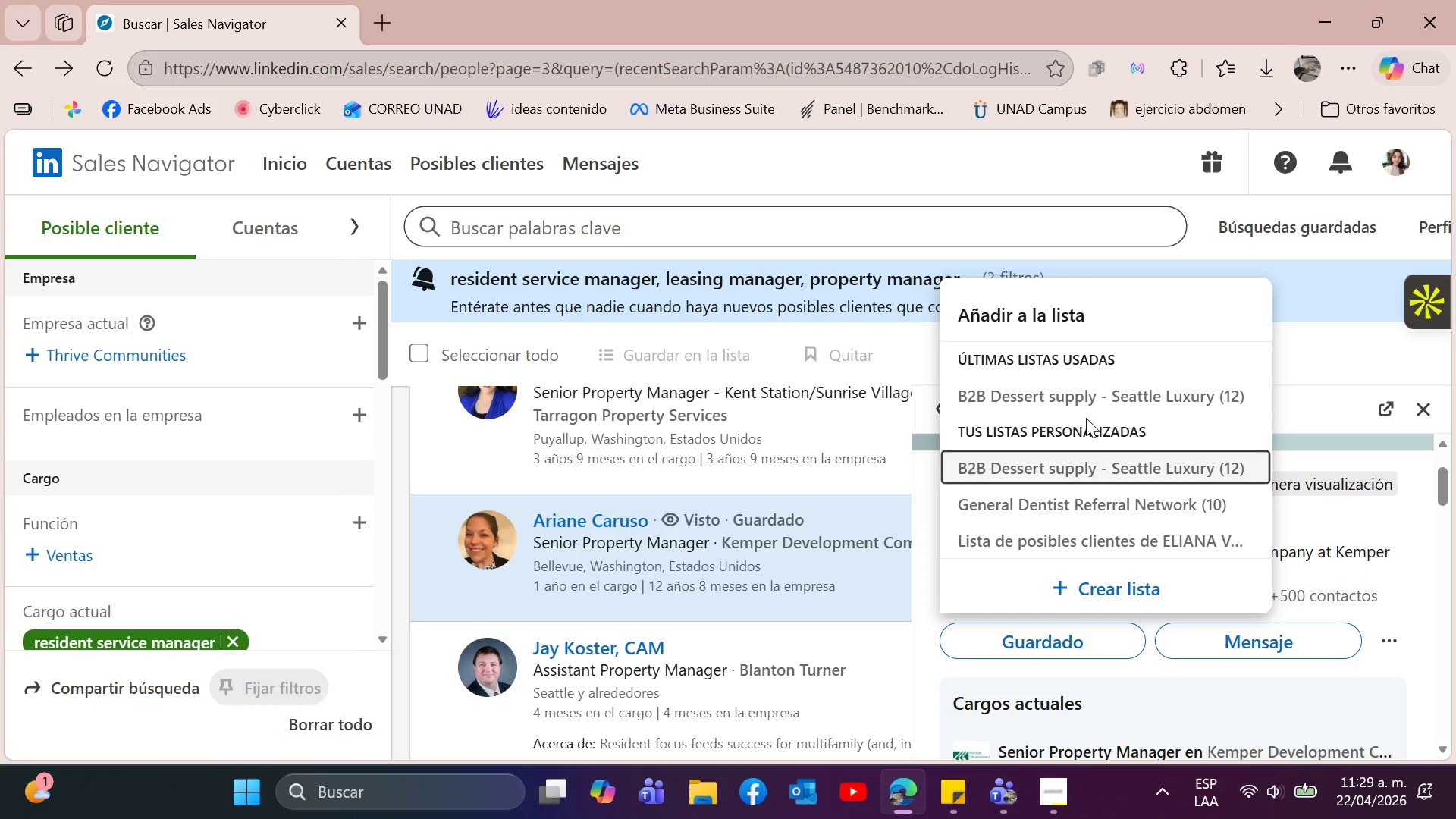 
left_click([1106, 402])
 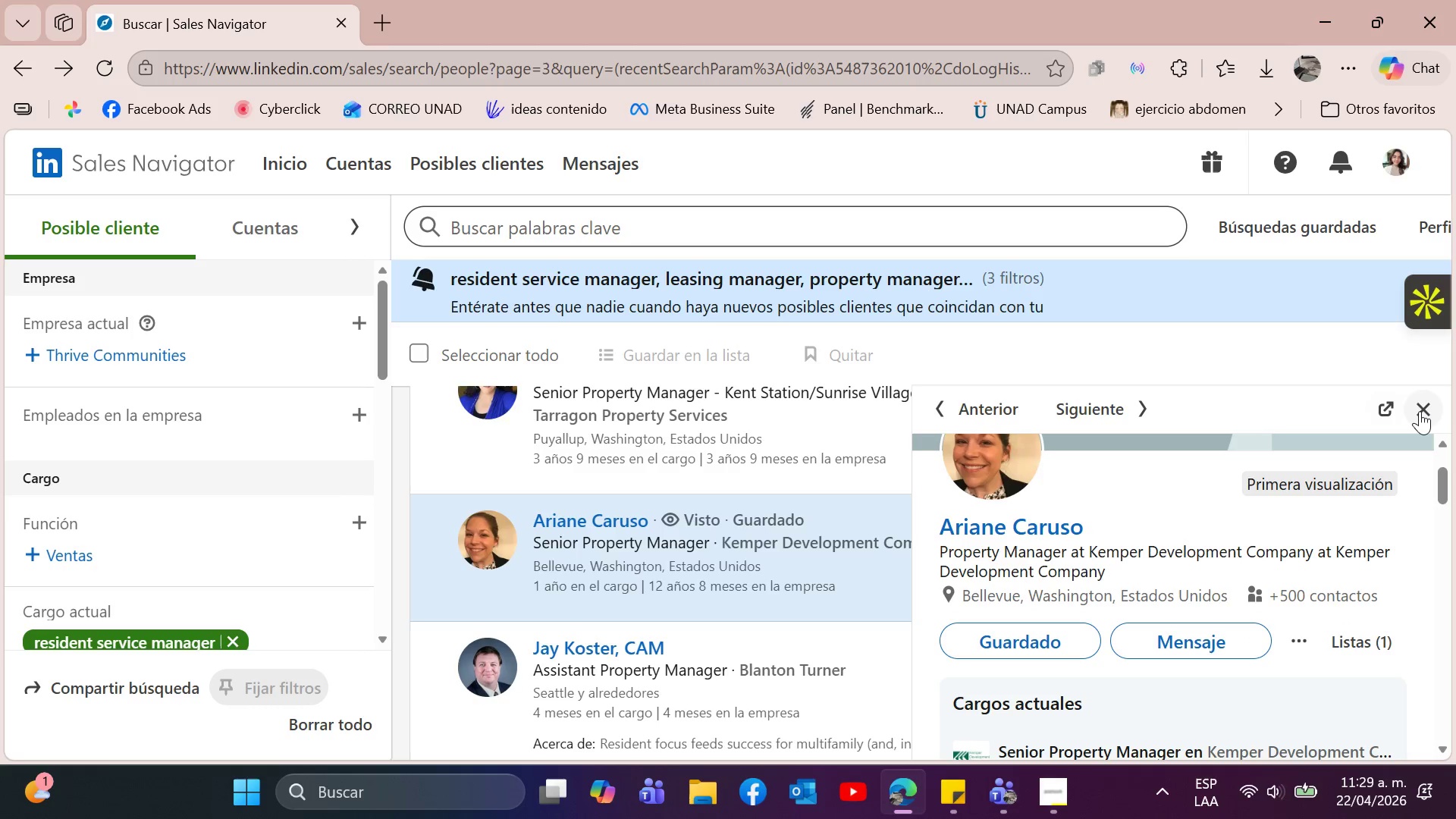 
left_click([1421, 411])
 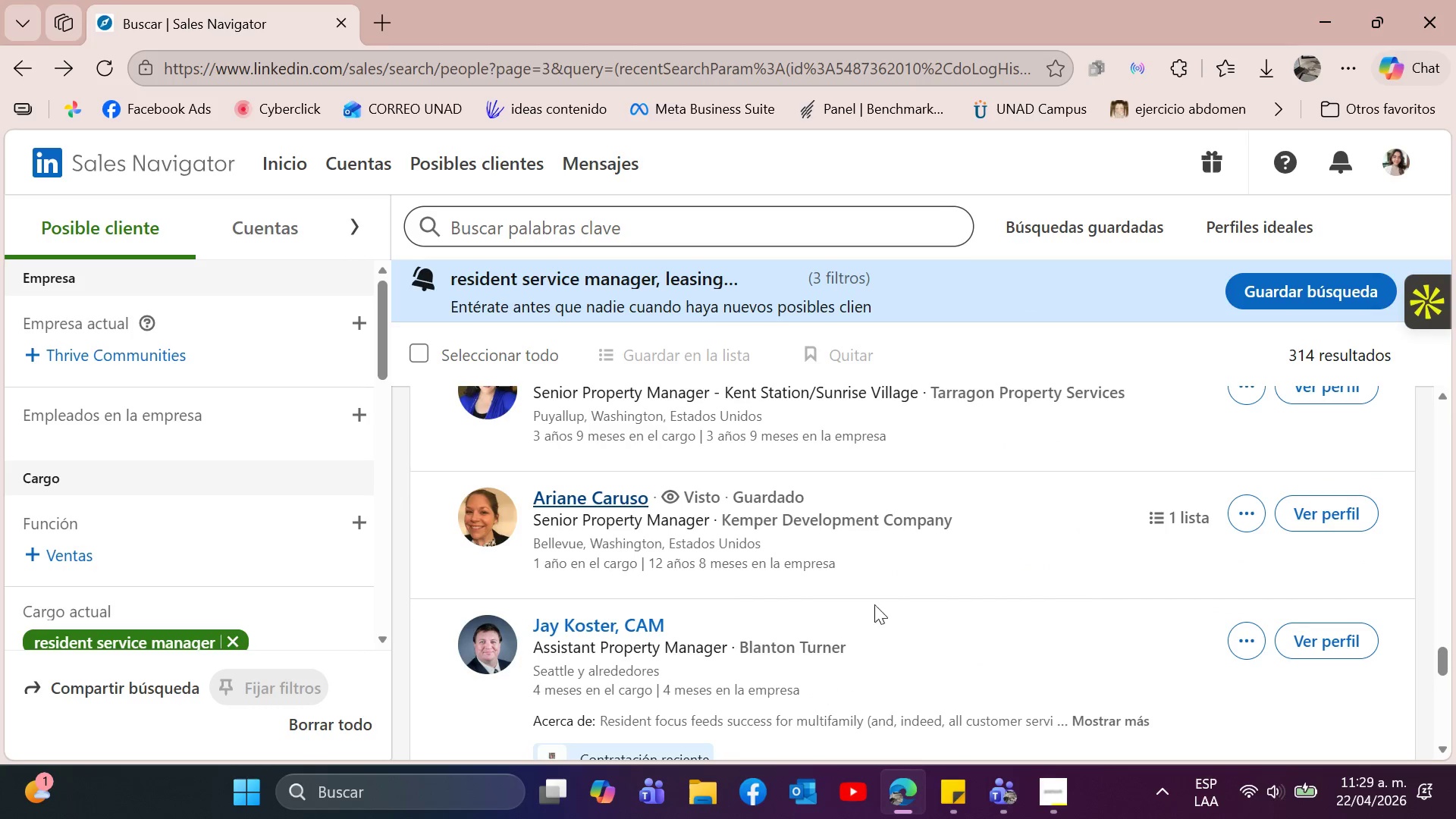 
scroll: coordinate [921, 578], scroll_direction: down, amount: 4.0
 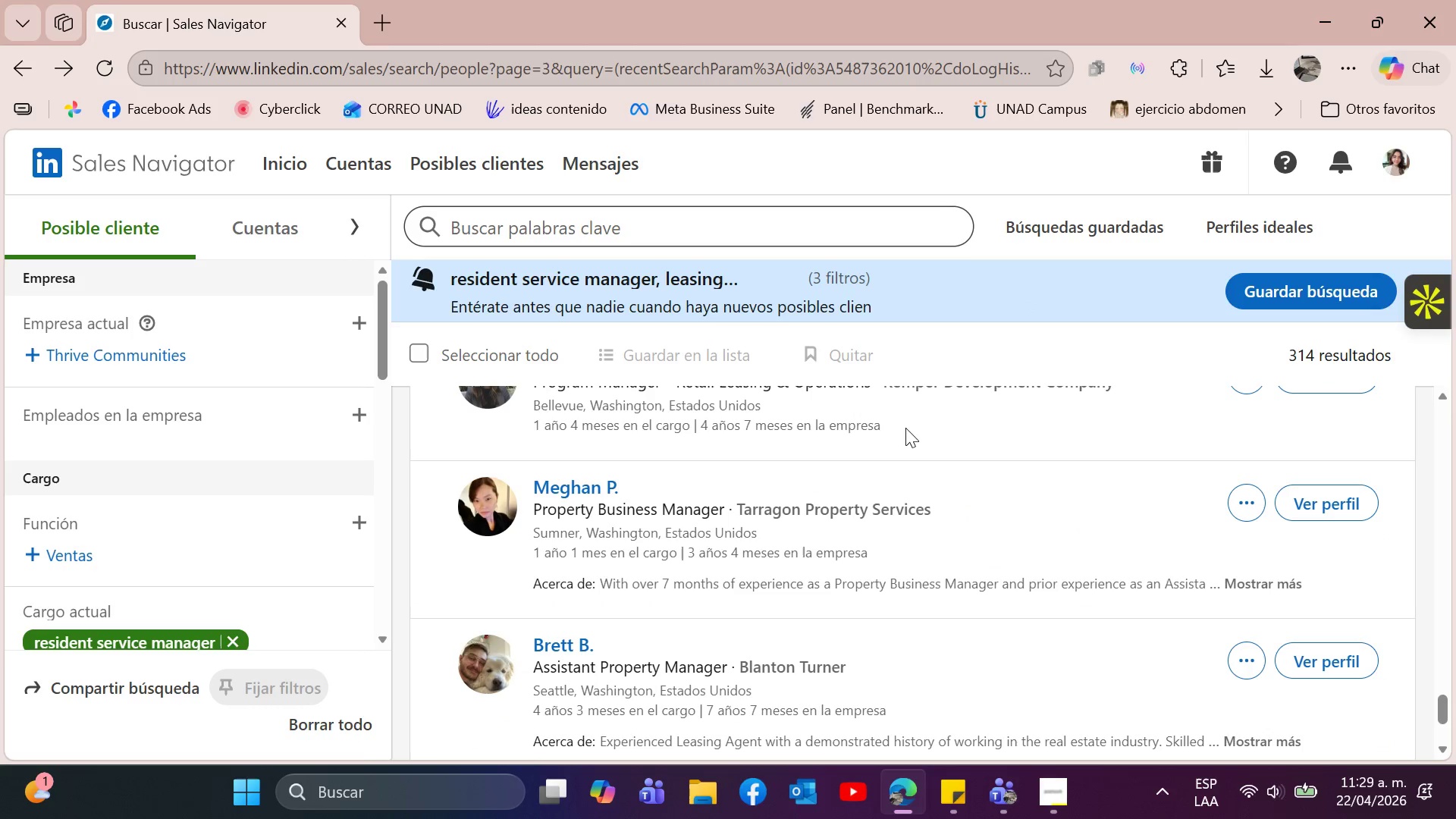 
scroll: coordinate [1023, 585], scroll_direction: up, amount: 1.0
 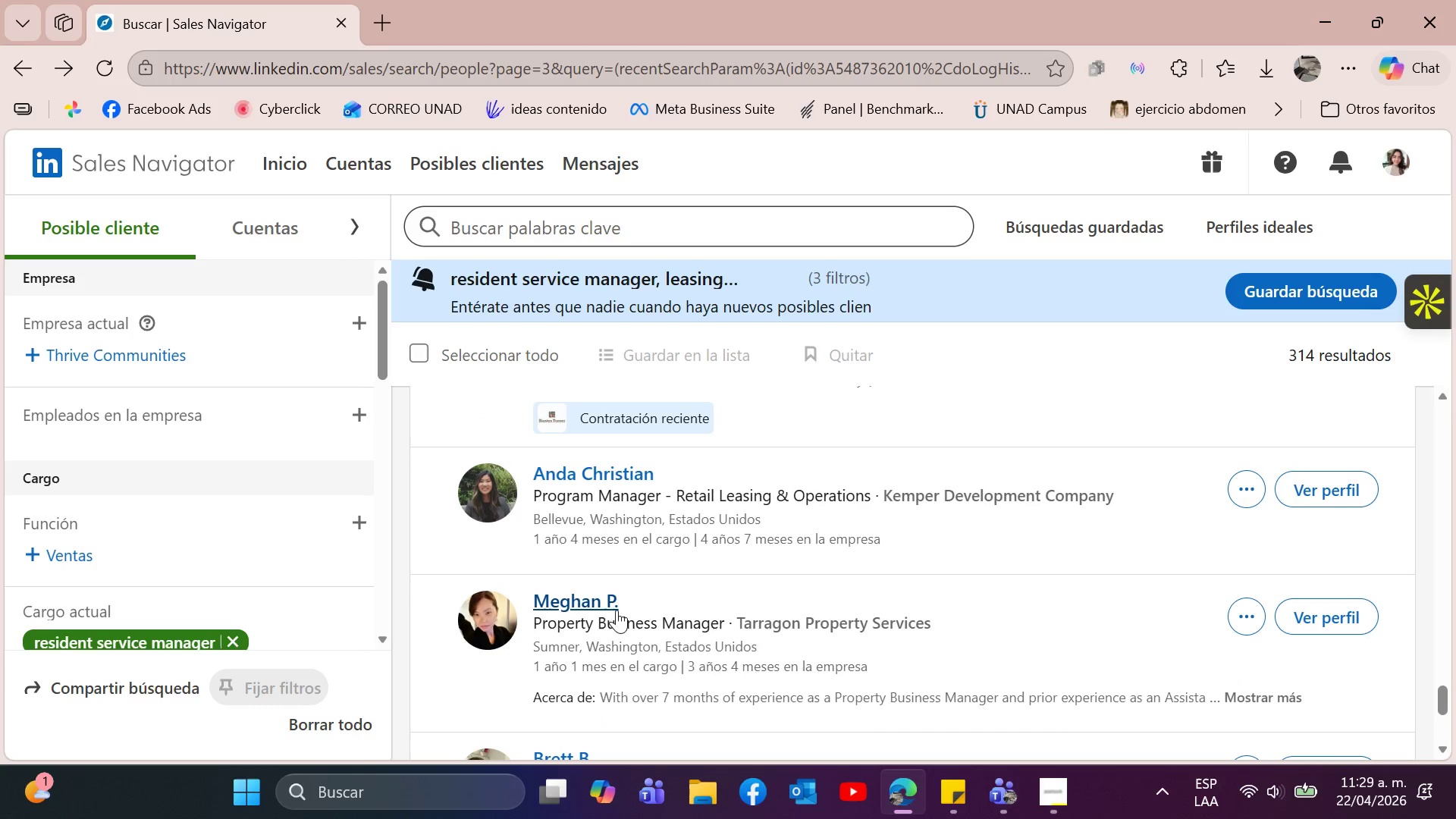 
scroll: coordinate [866, 607], scroll_direction: down, amount: 3.0
 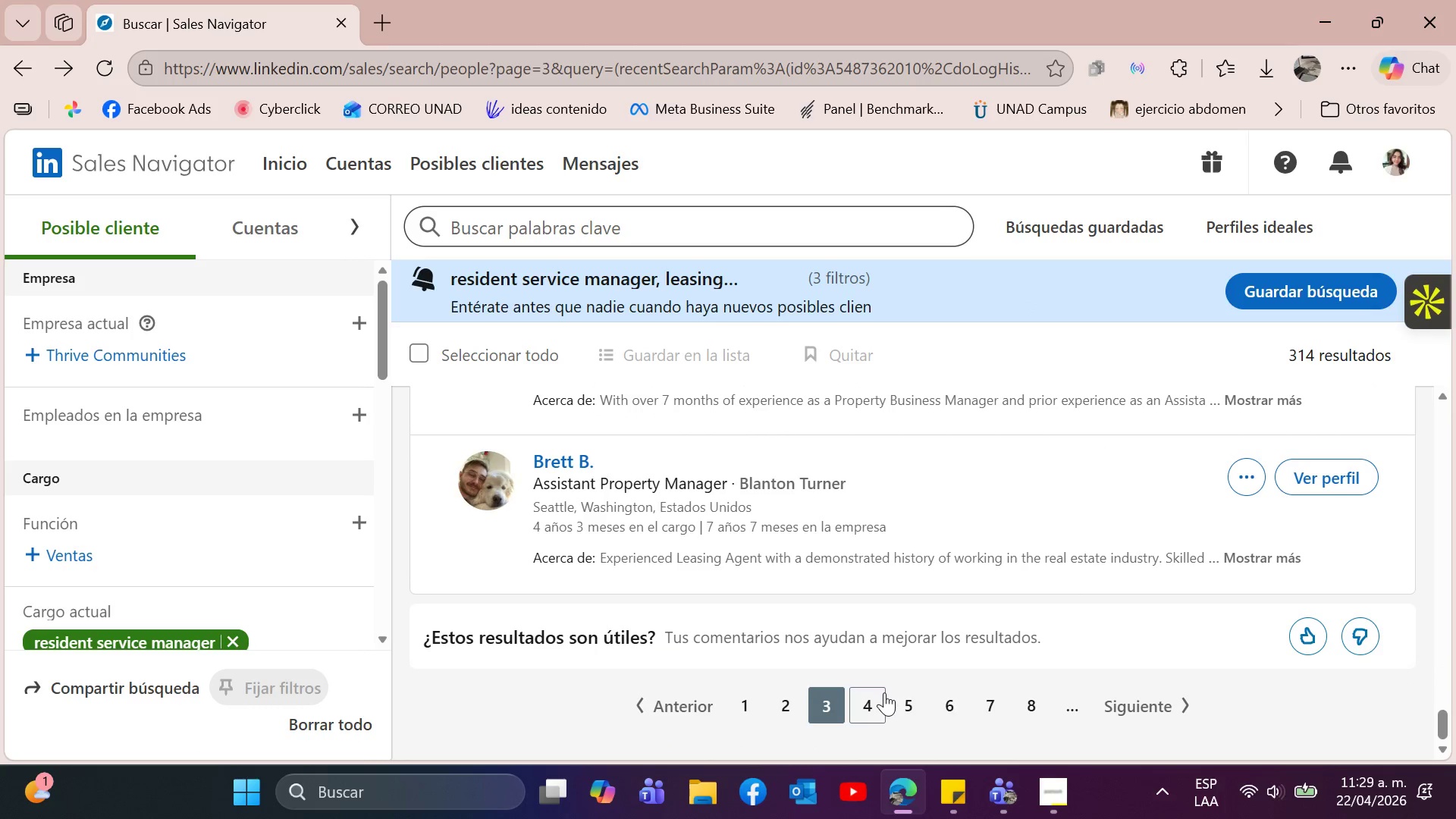 
left_click([884, 699])
 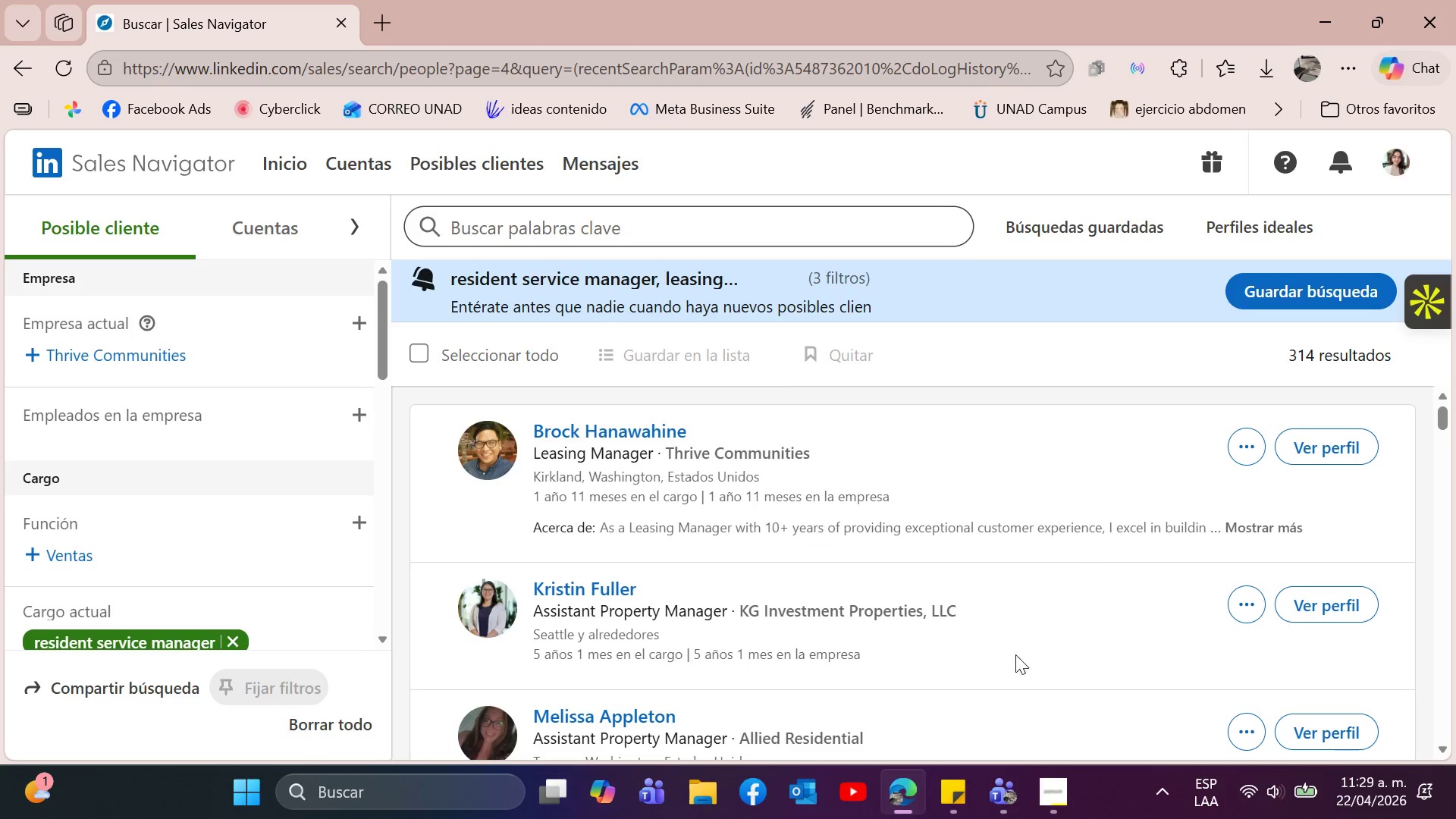 
left_click([1060, 799])